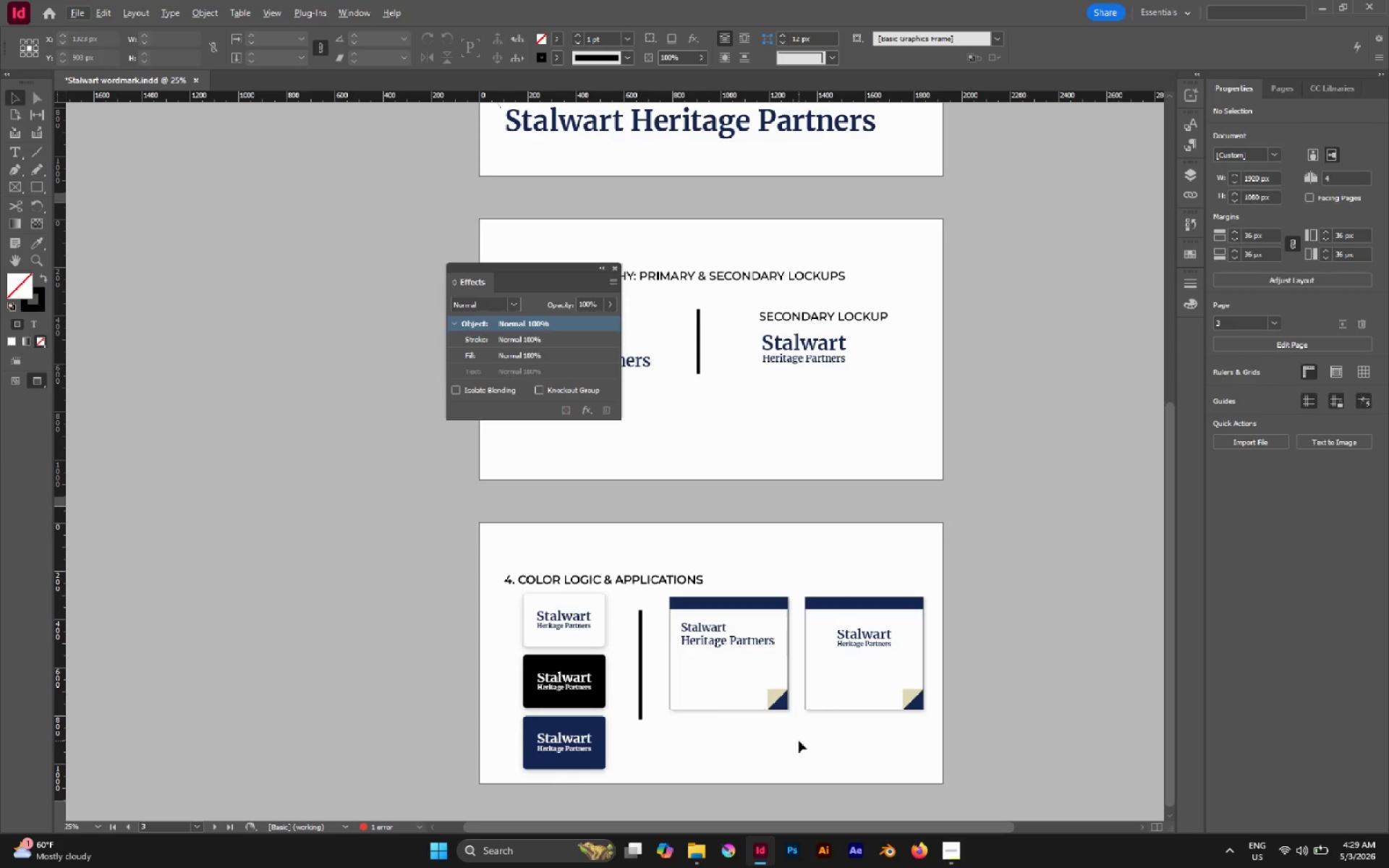 
key(M)
 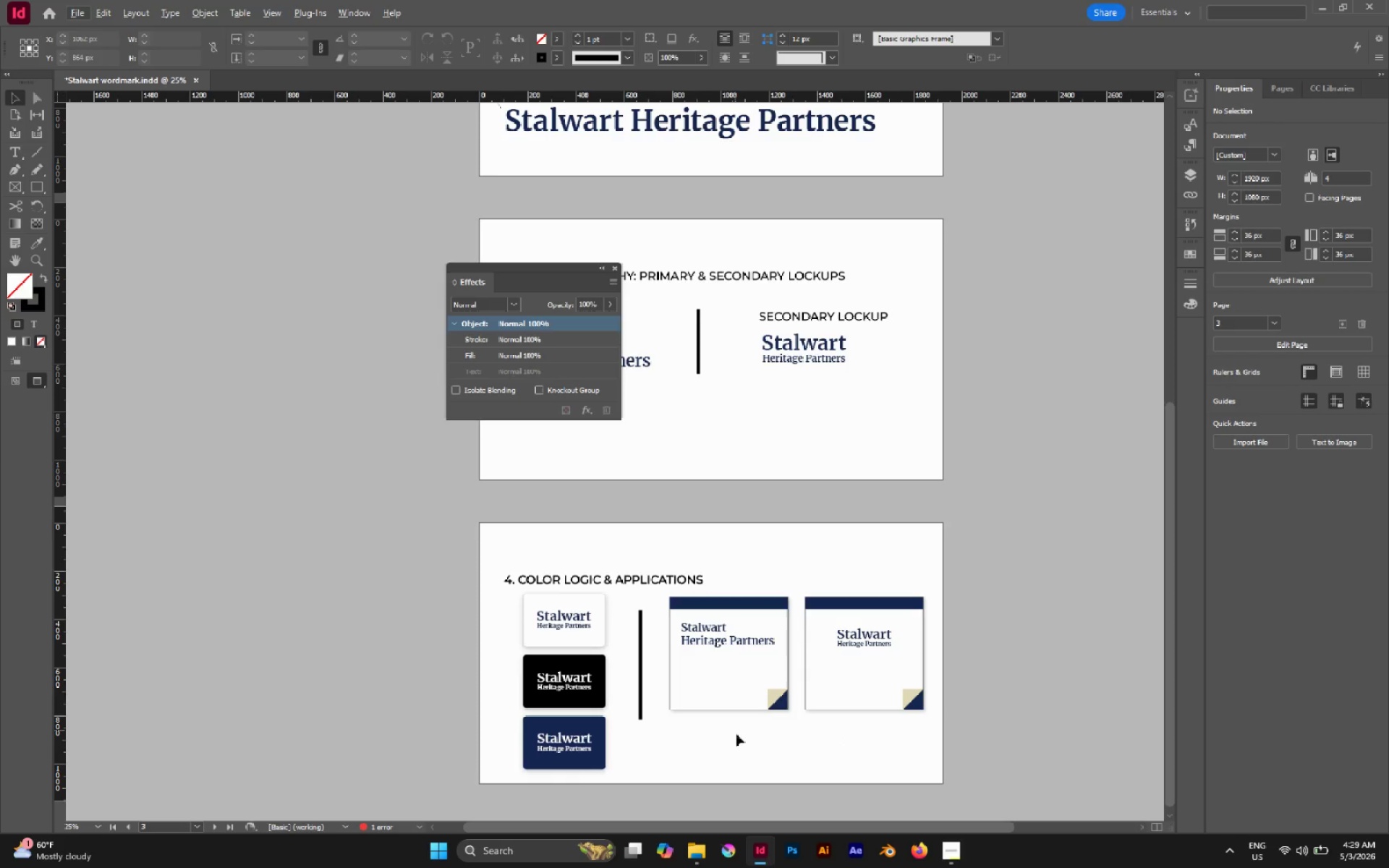 
hold_key(key=AltLeft, duration=0.45)
scroll: coordinate [741, 739], scroll_direction: up, amount: 1.0
 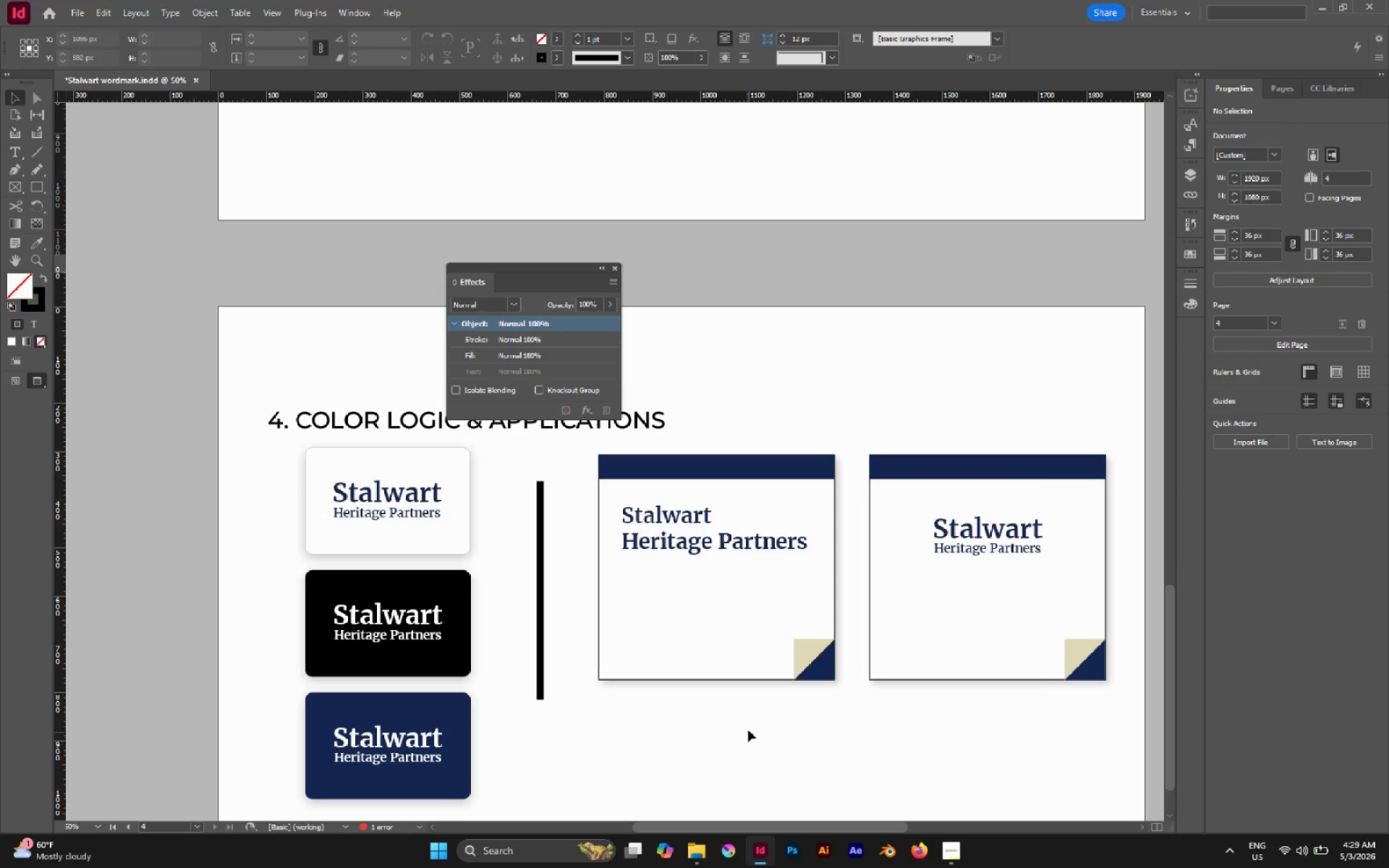 
hold_key(key=Space, duration=0.55)
 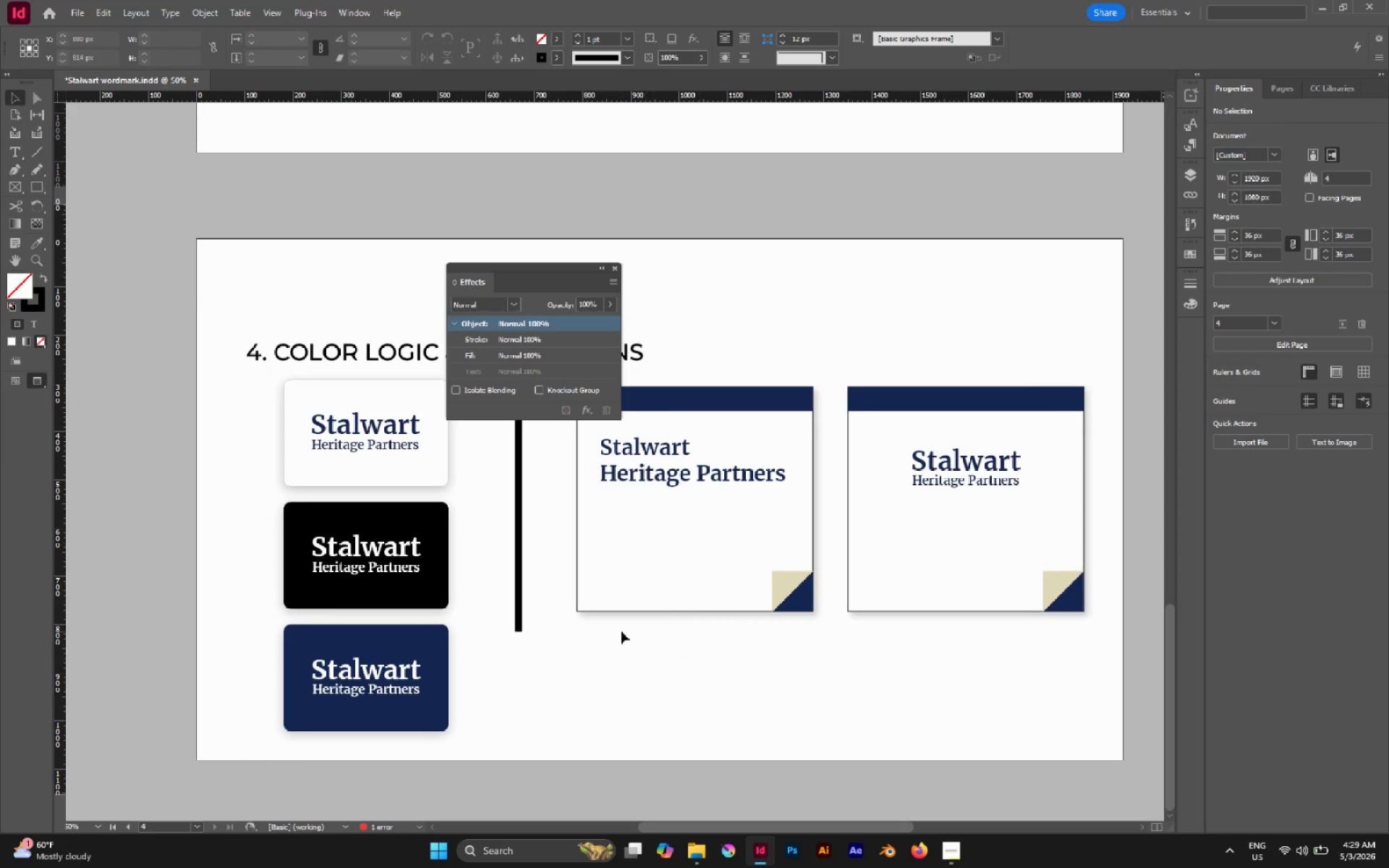 
left_click_drag(start_coordinate=[751, 726], to_coordinate=[729, 632])
 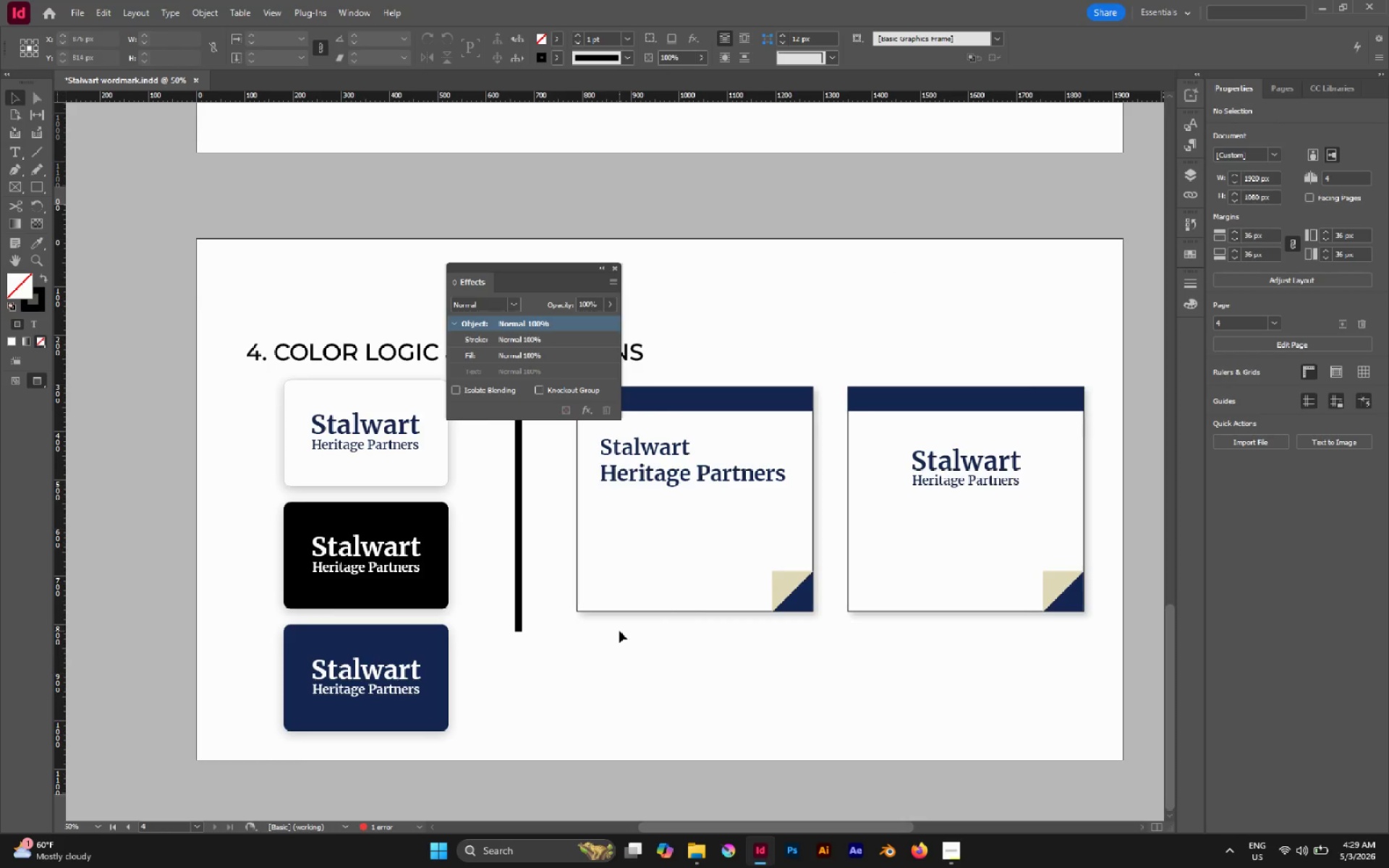 
key(R)
 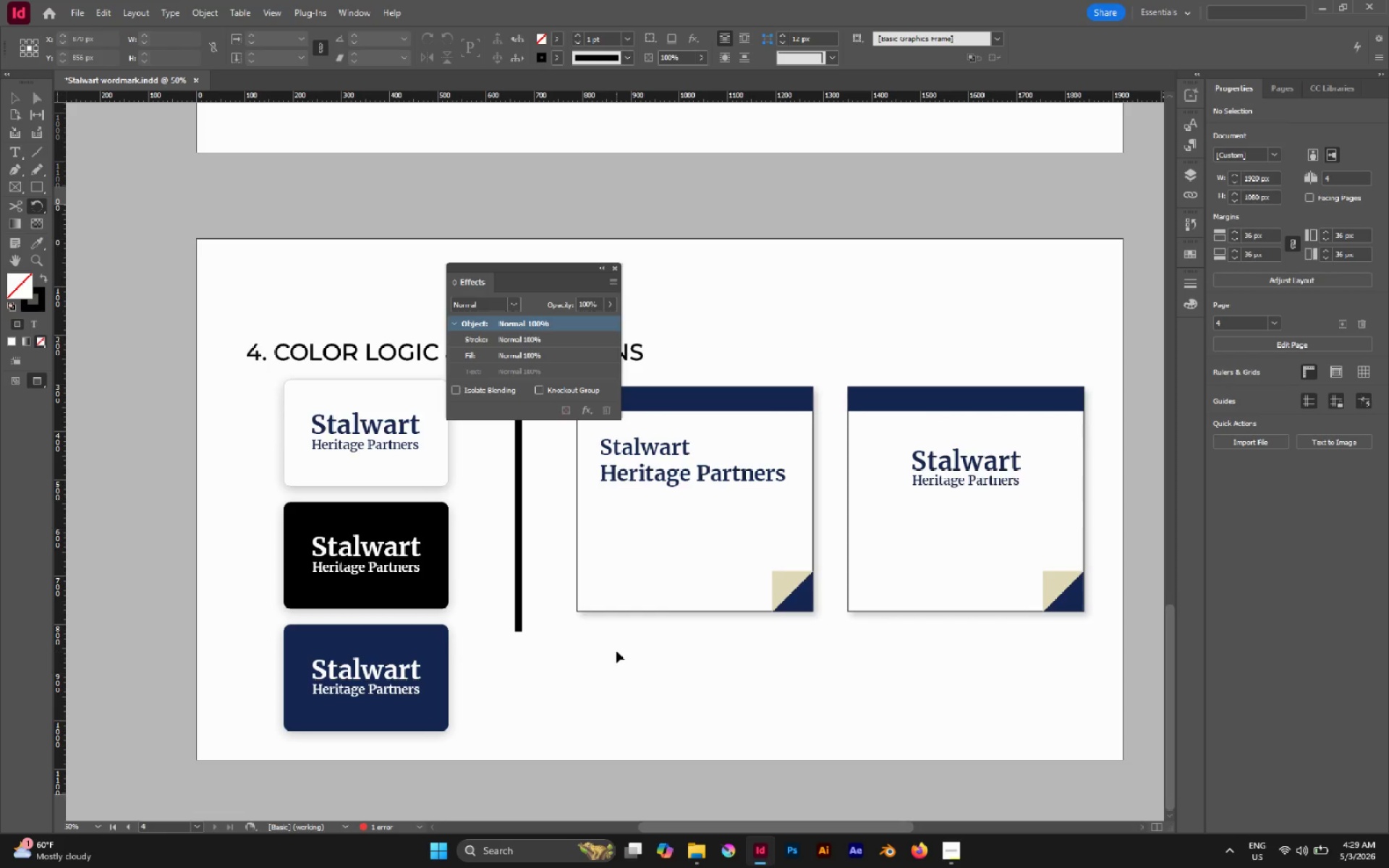 
key(R)
 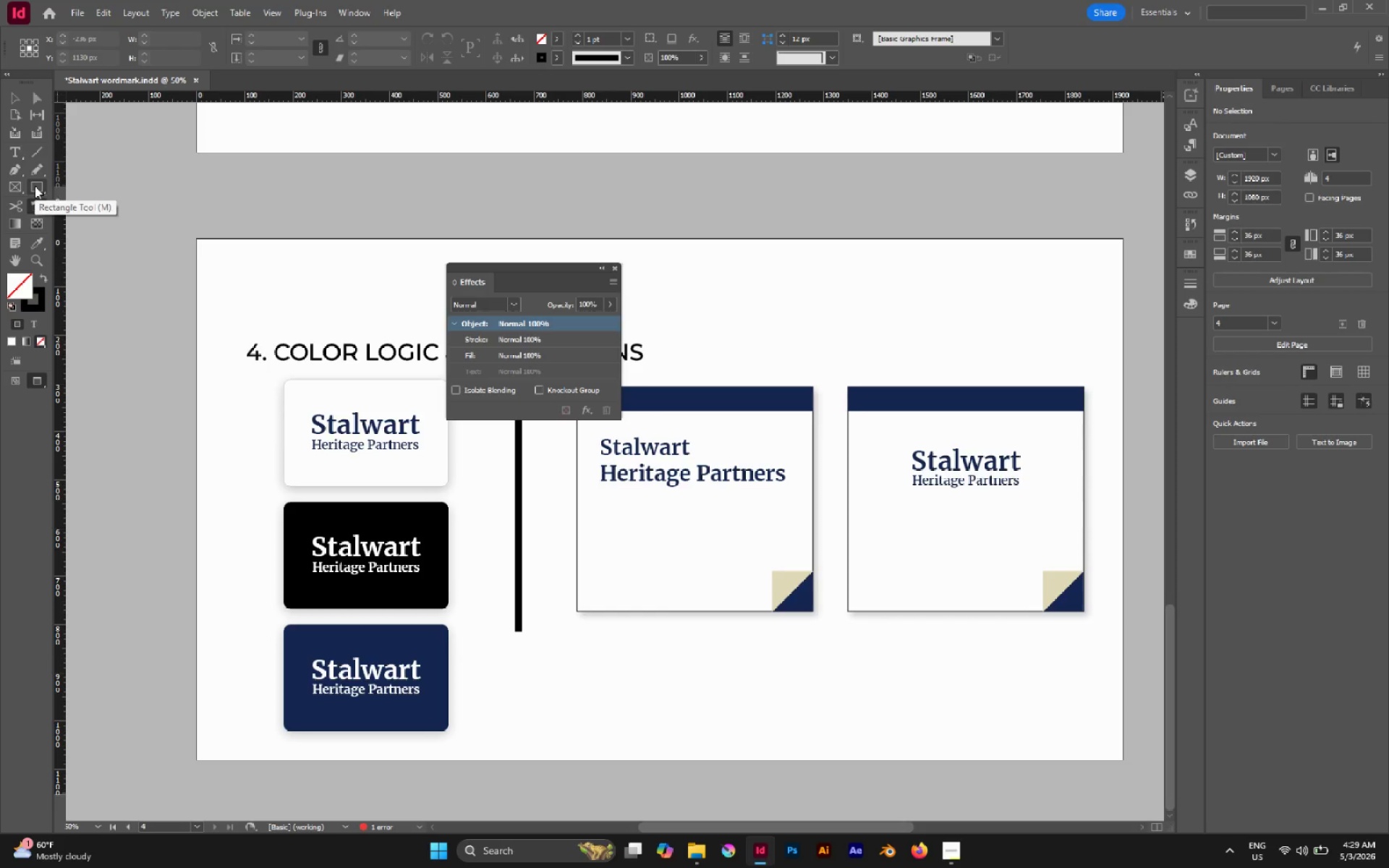 
left_click([35, 186])
 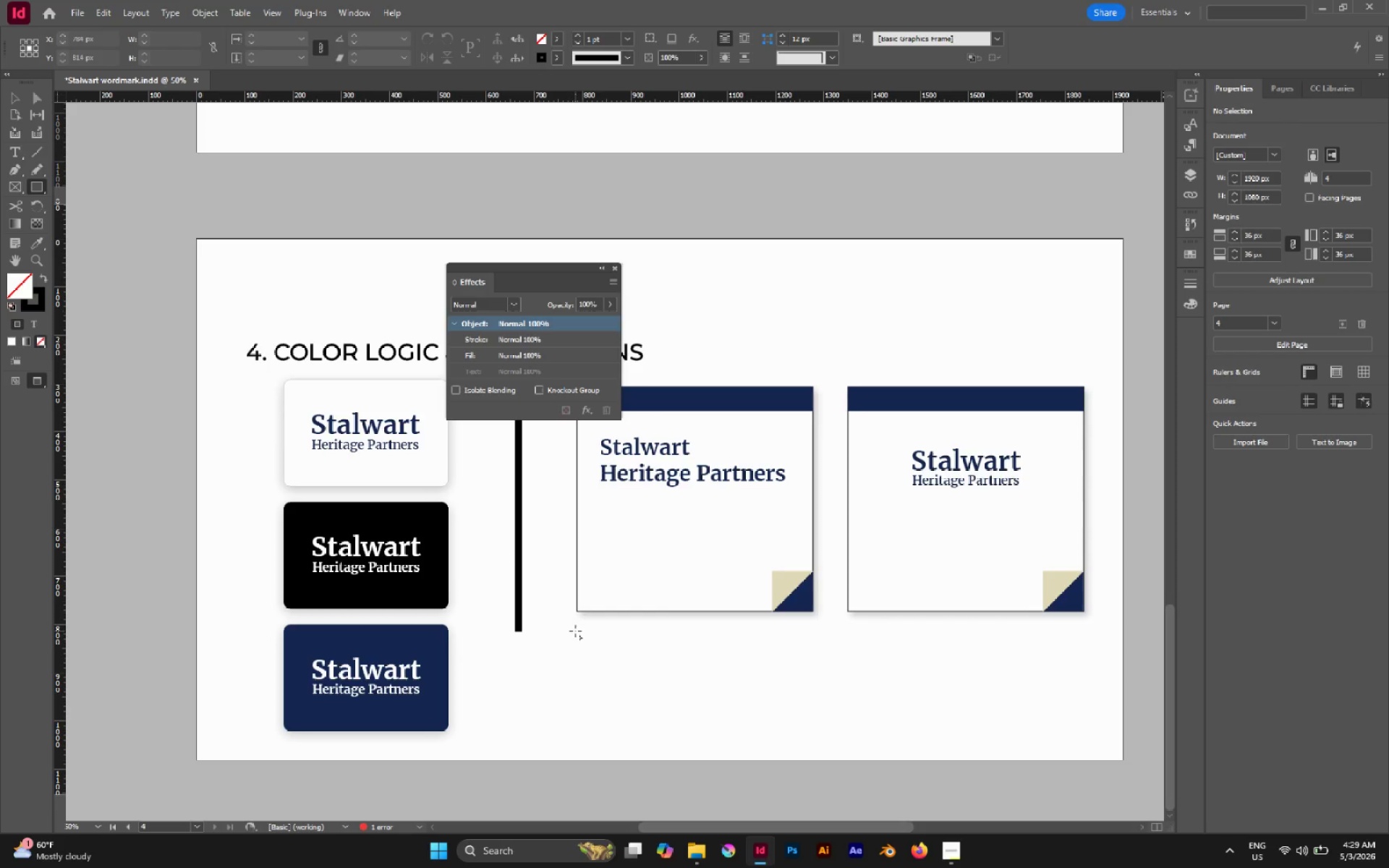 
left_click_drag(start_coordinate=[575, 631], to_coordinate=[914, 665])
 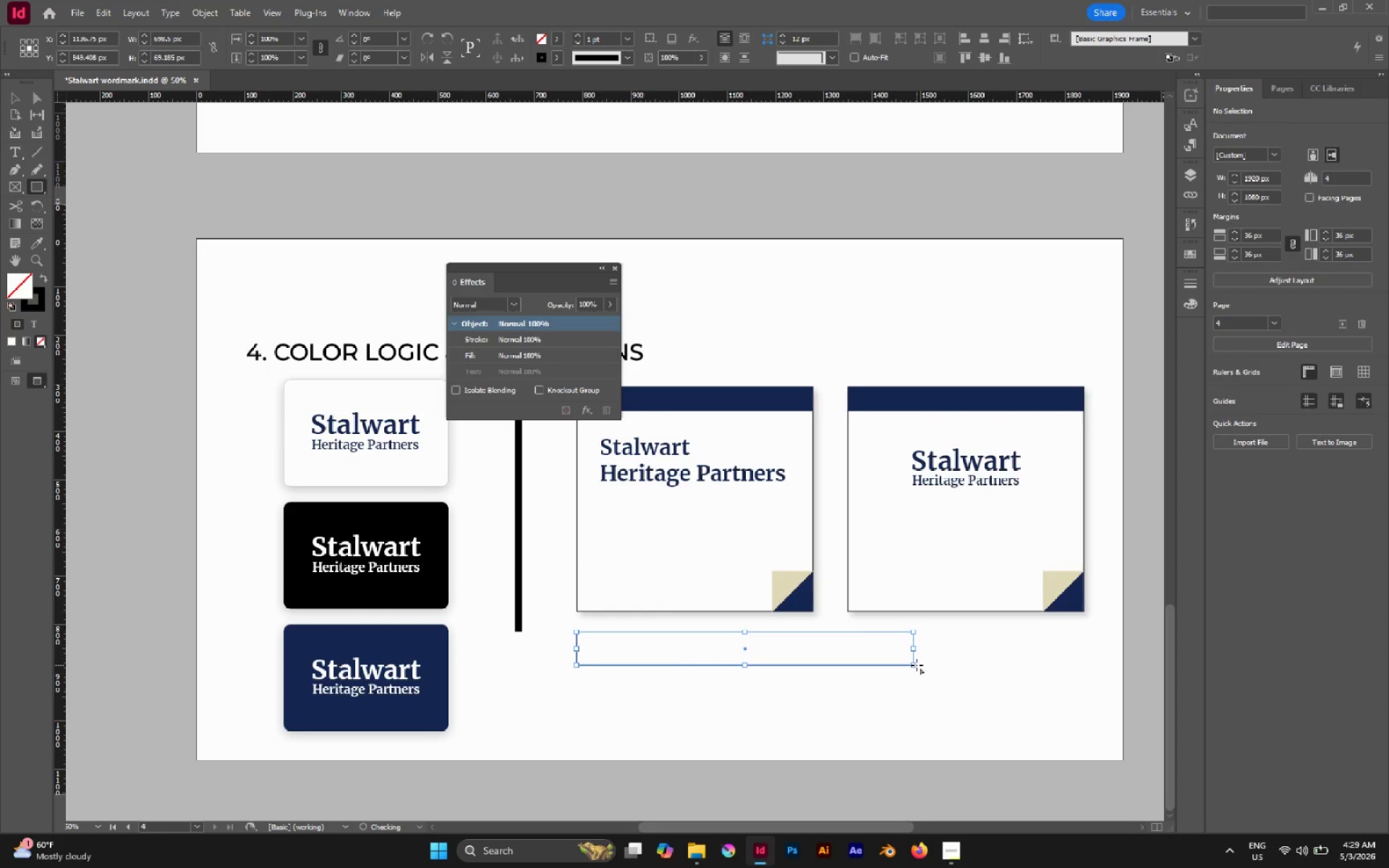 
key(V)
 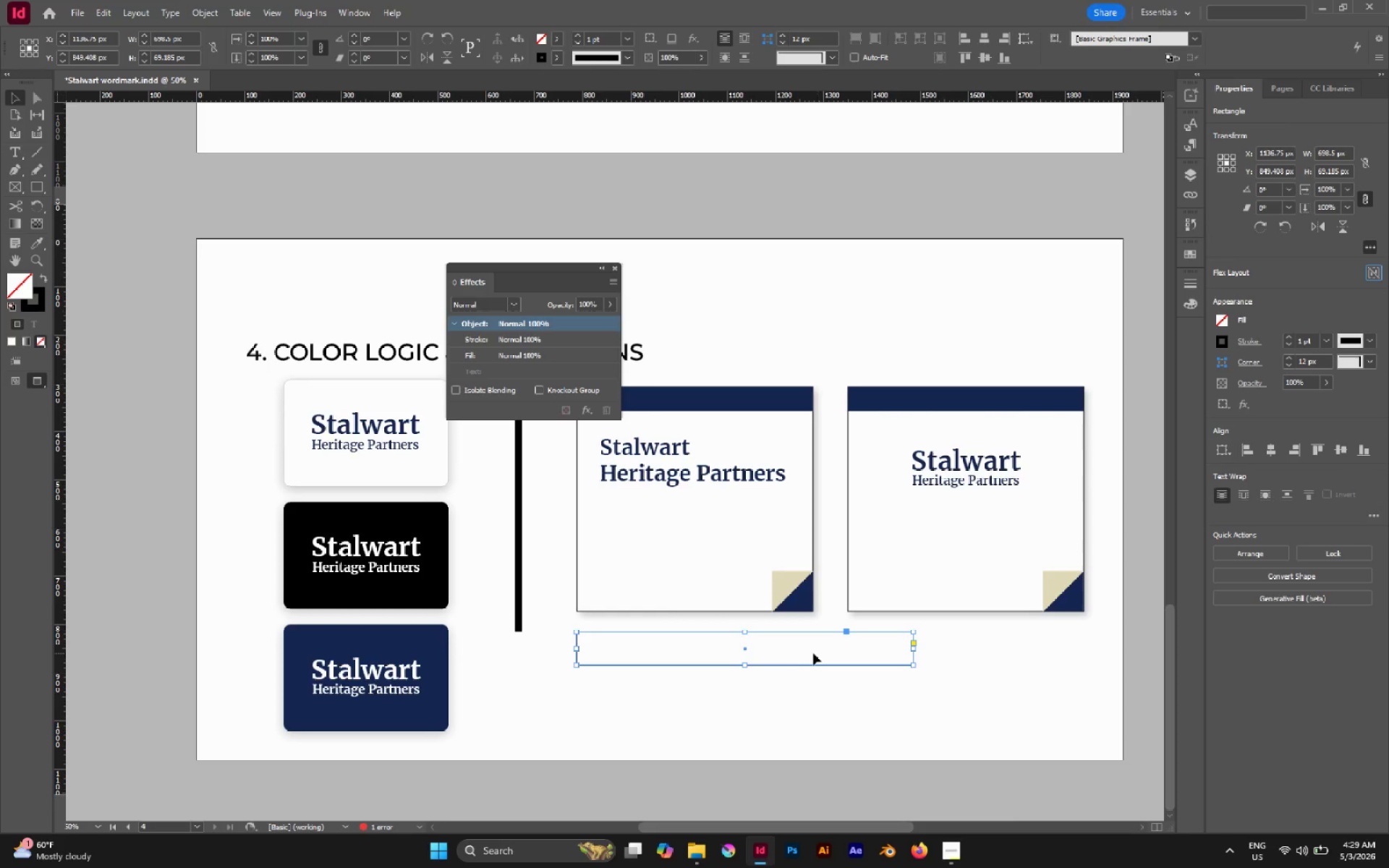 
key(I)
 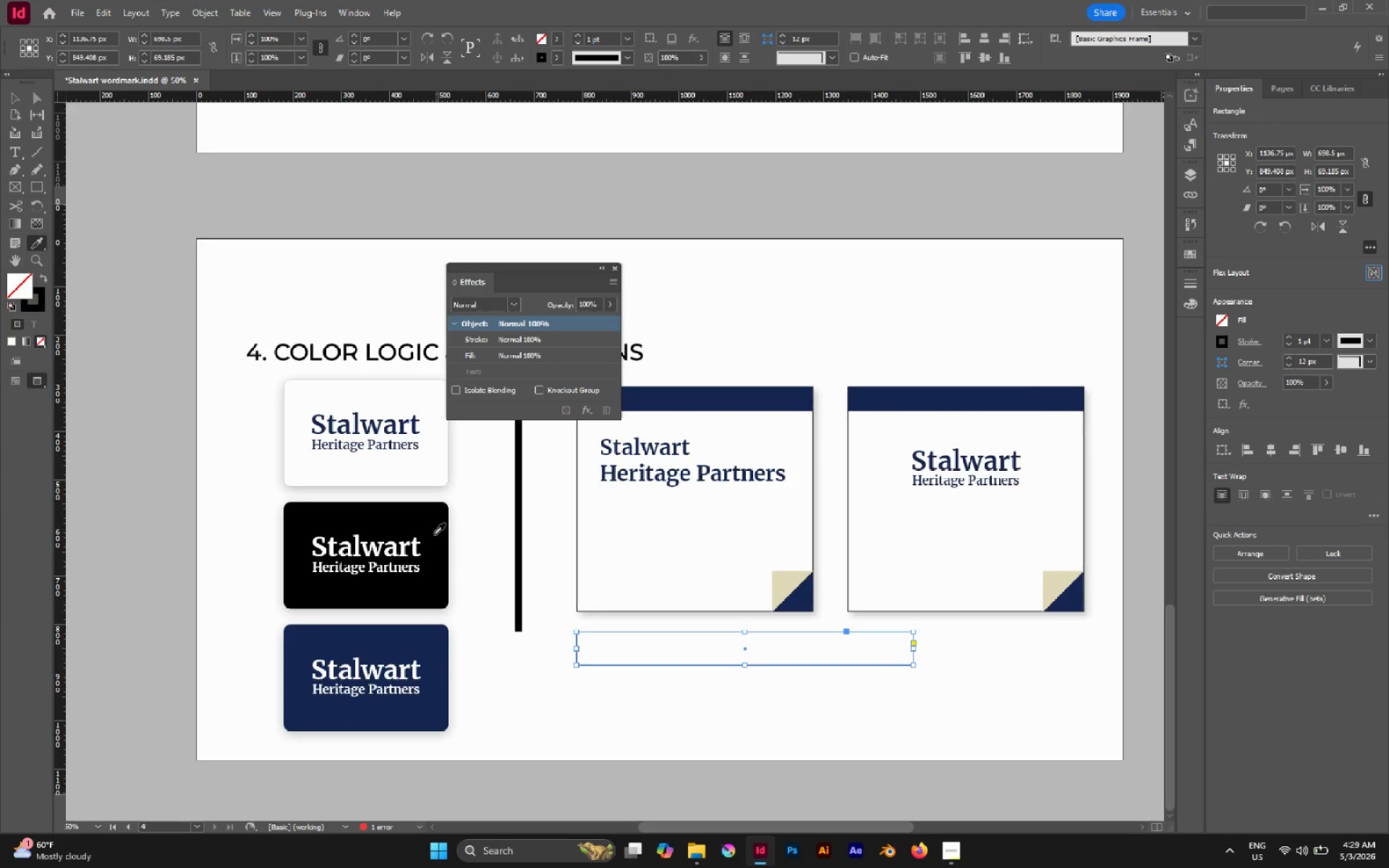 
scroll: coordinate [809, 653], scroll_direction: up, amount: 1.0
 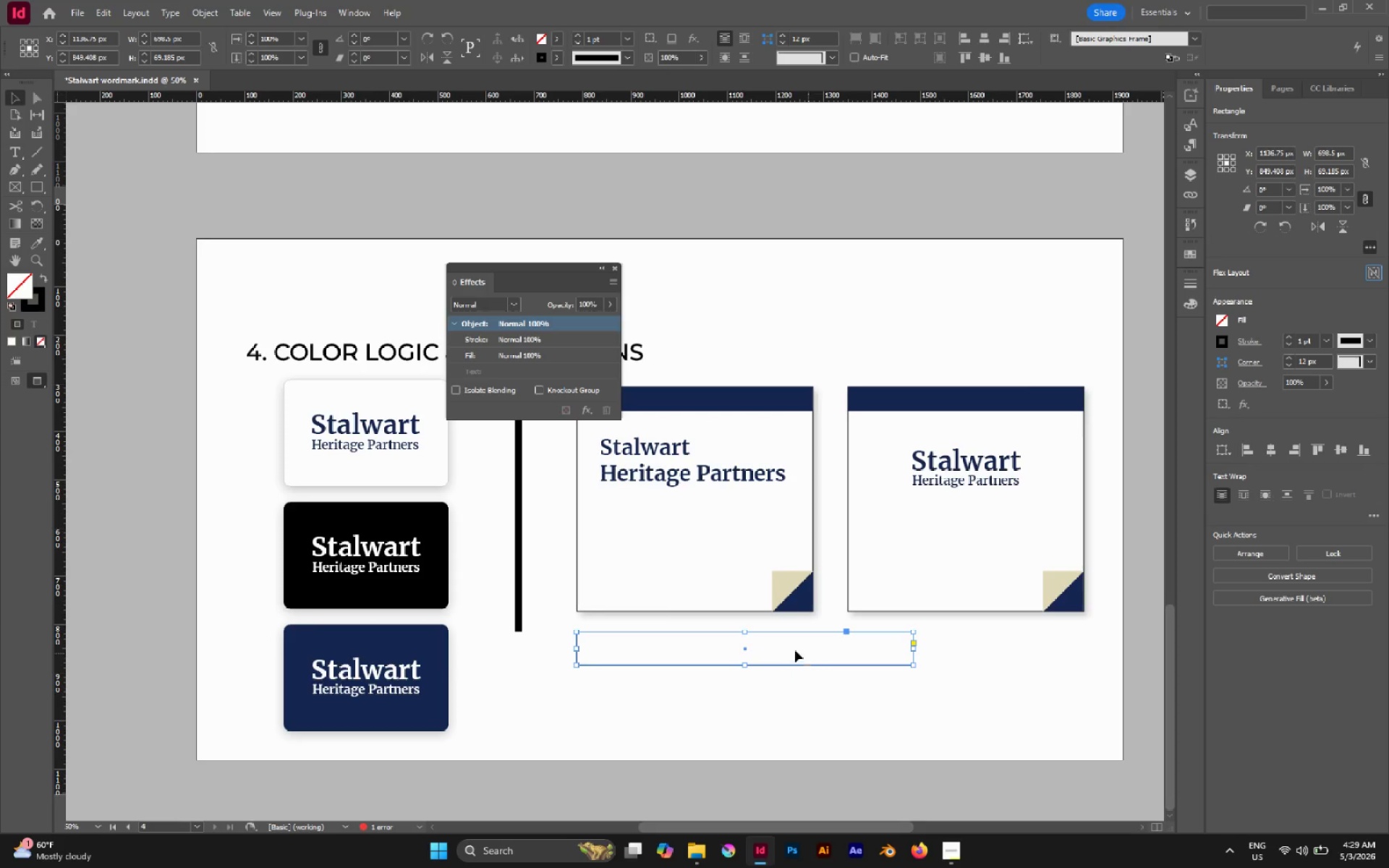 
left_click([433, 533])
 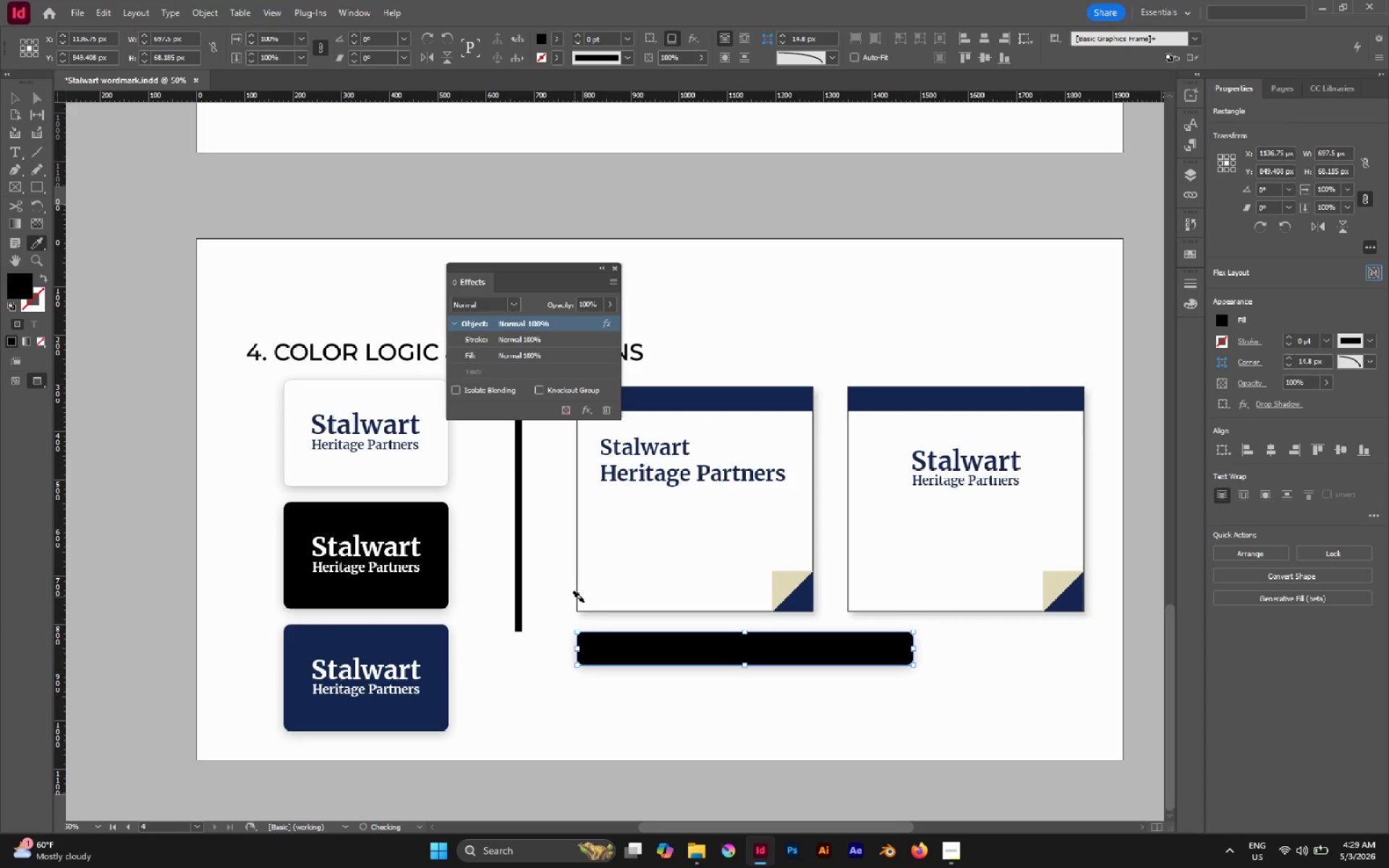 
key(V)
 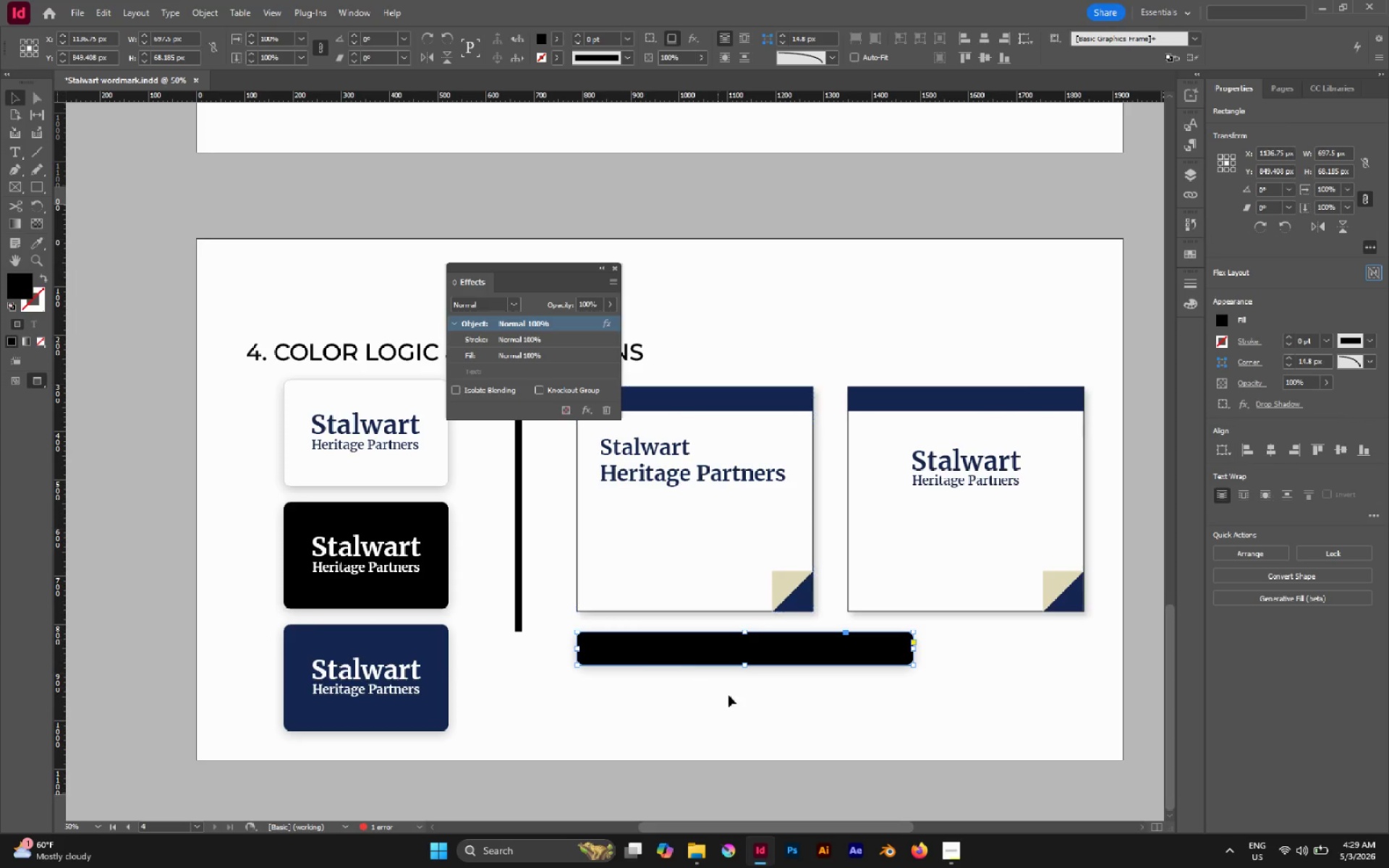 
left_click([744, 707])
 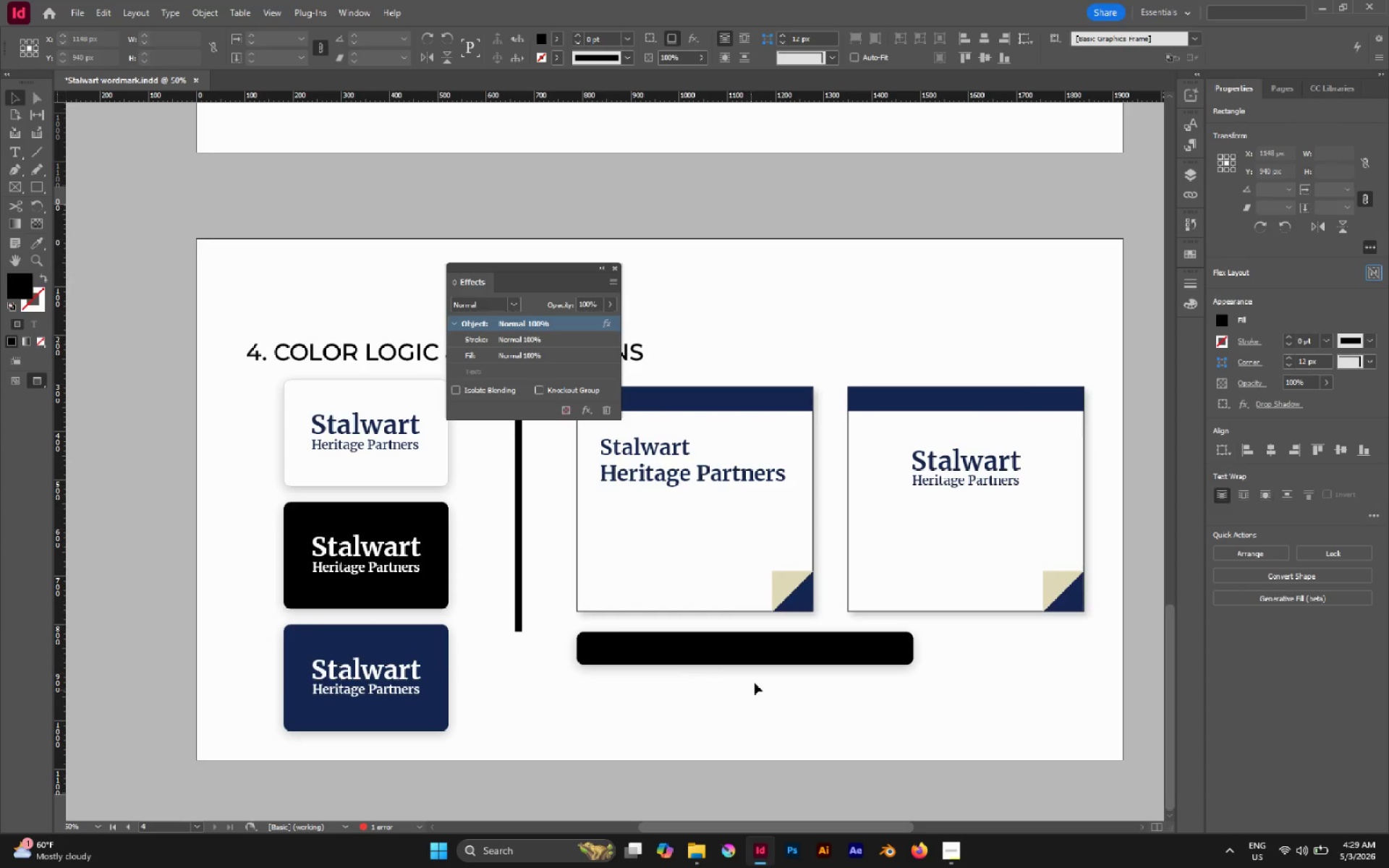 
hold_key(key=AltLeft, duration=1.77)
left_click_drag(start_coordinate=[776, 653], to_coordinate=[780, 695])
 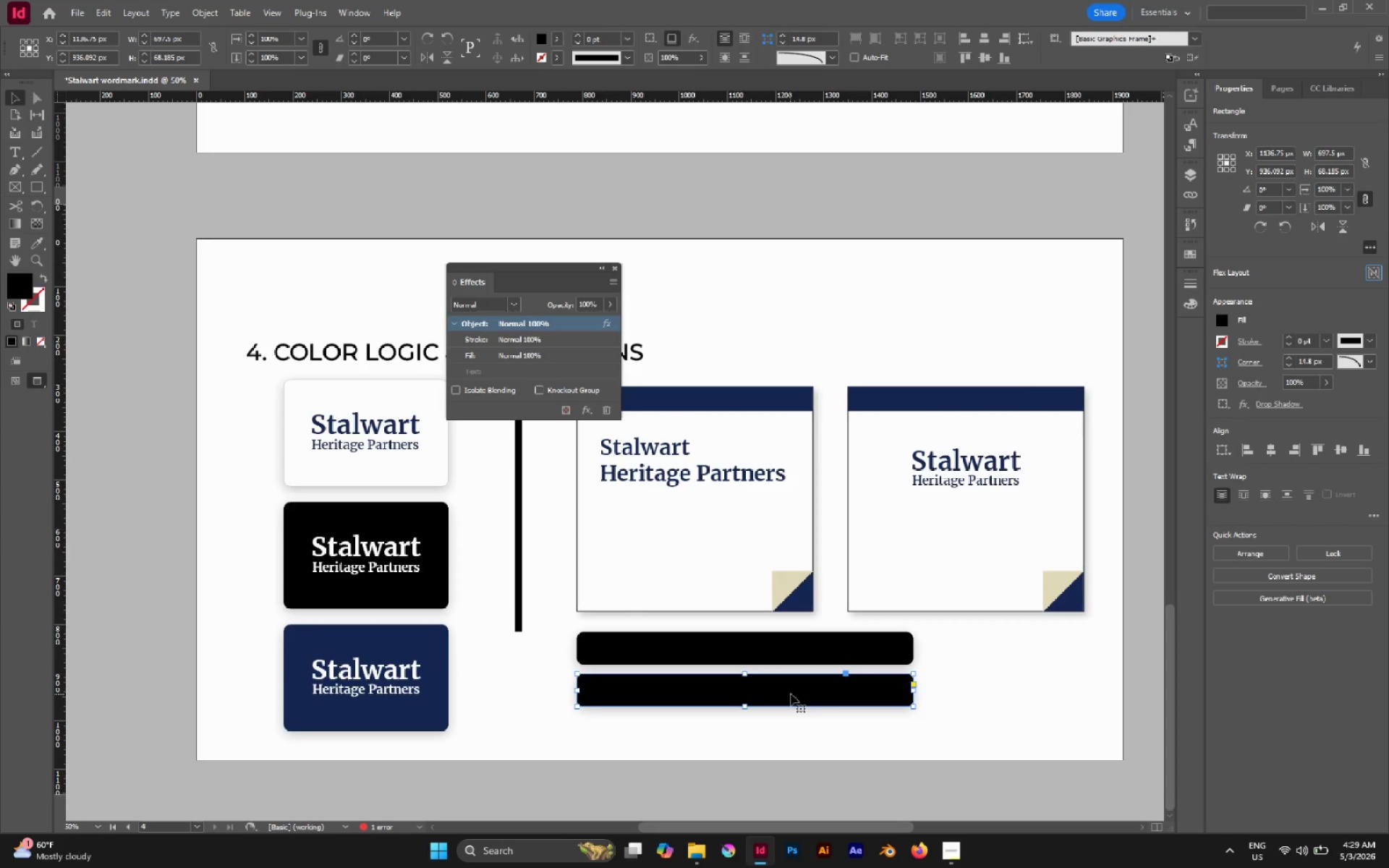 
hold_key(key=ShiftLeft, duration=1.19)
 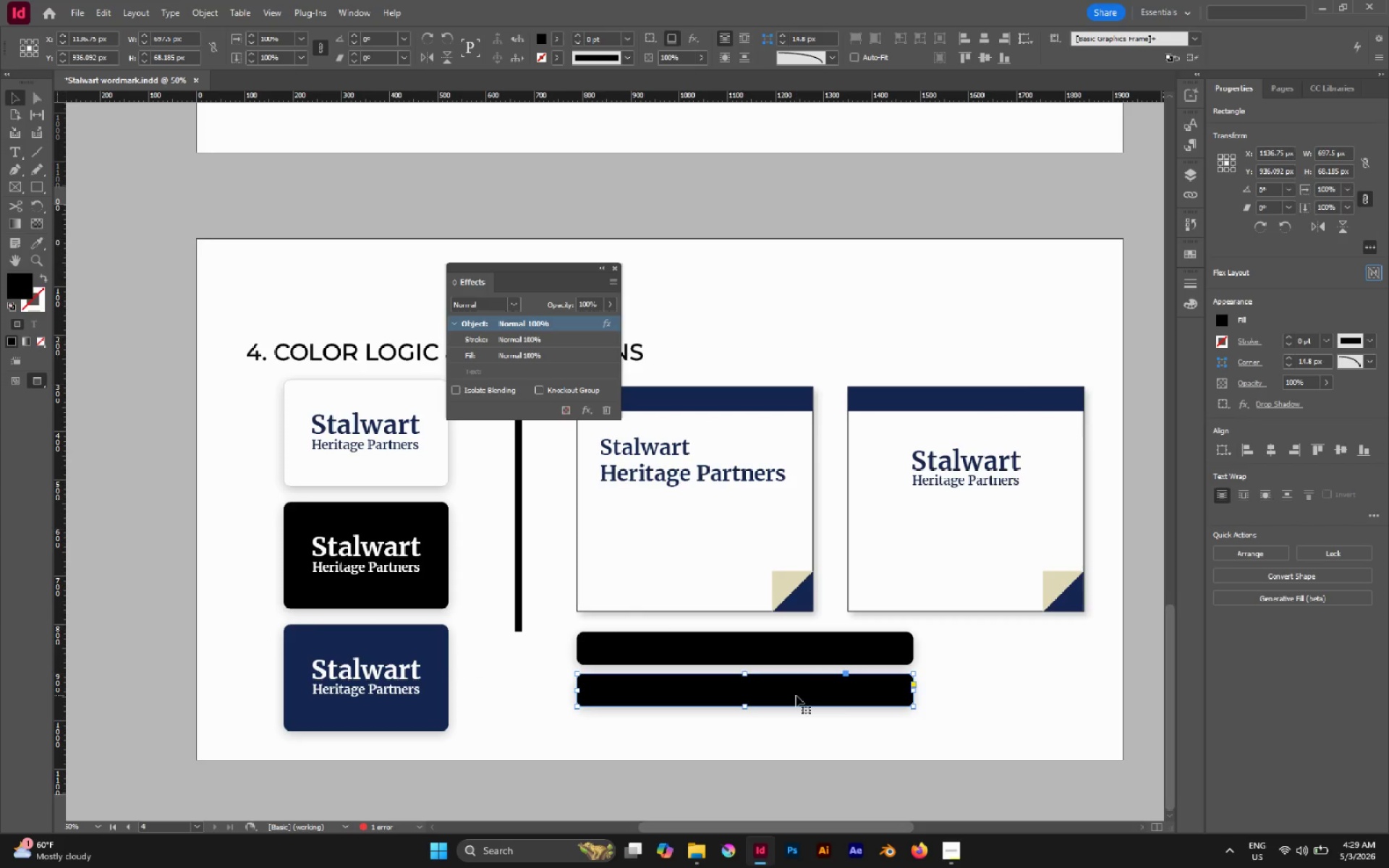 
key(I)
 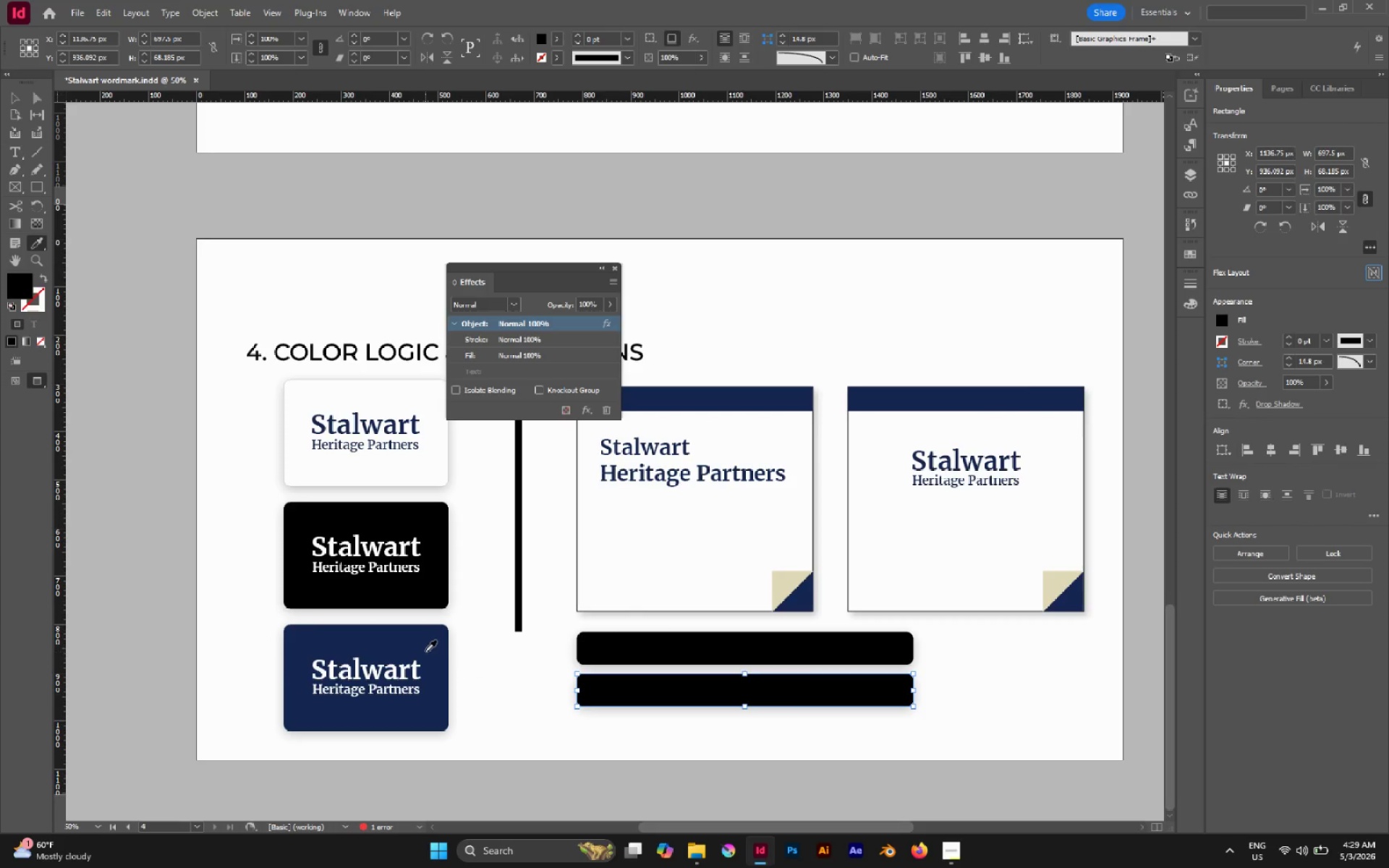 
left_click([425, 650])
 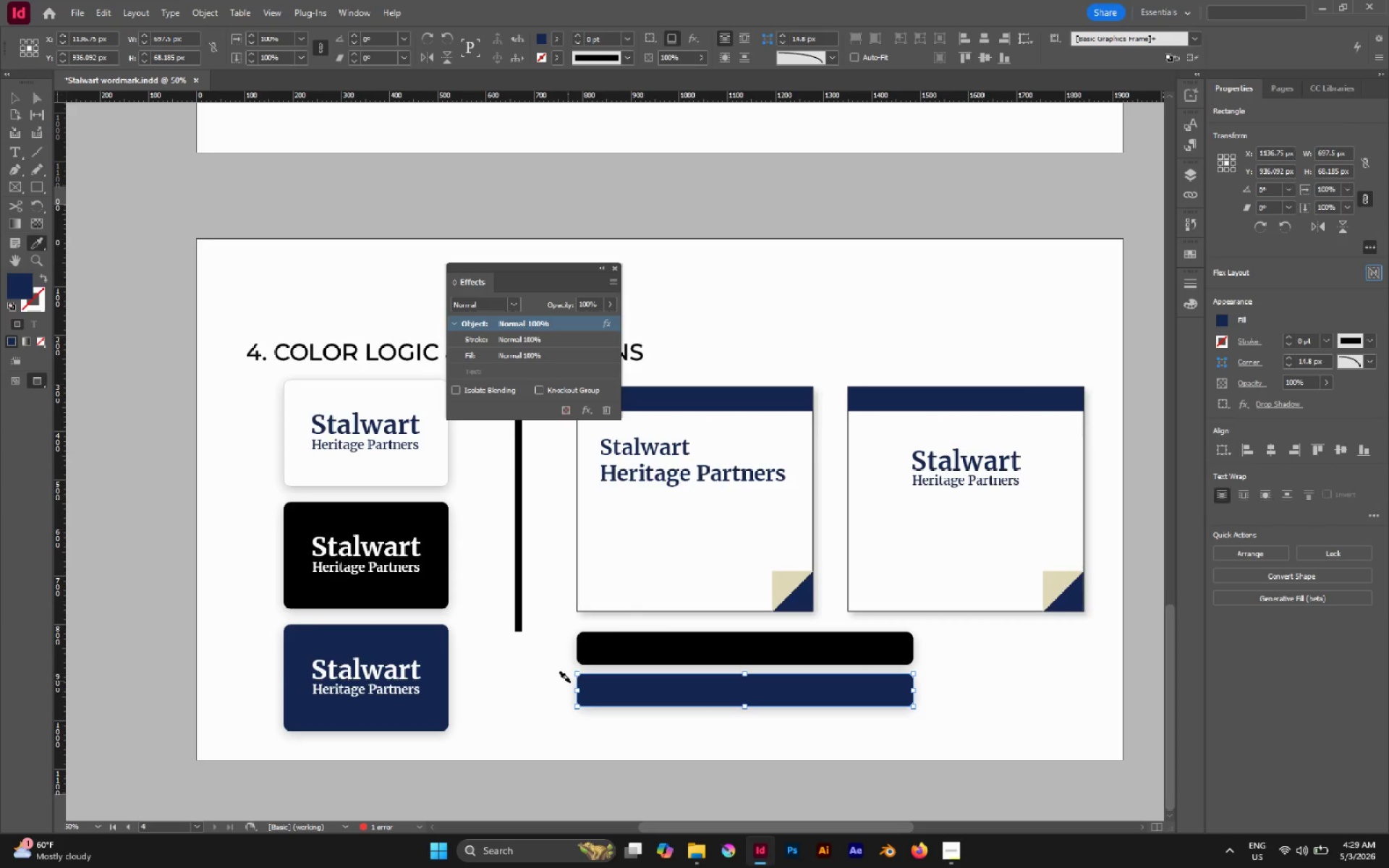 
key(U)
 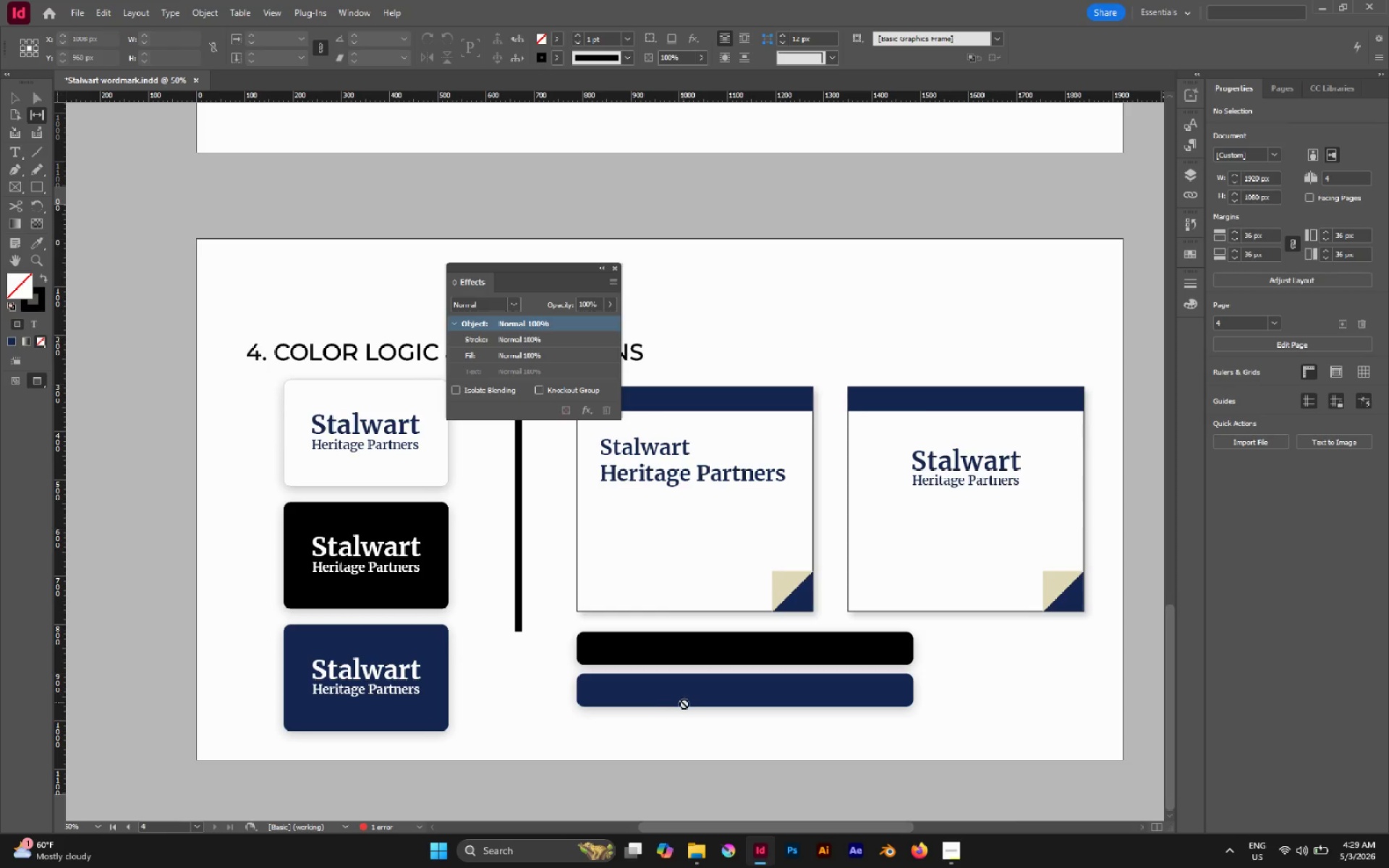 
key(Escape)
 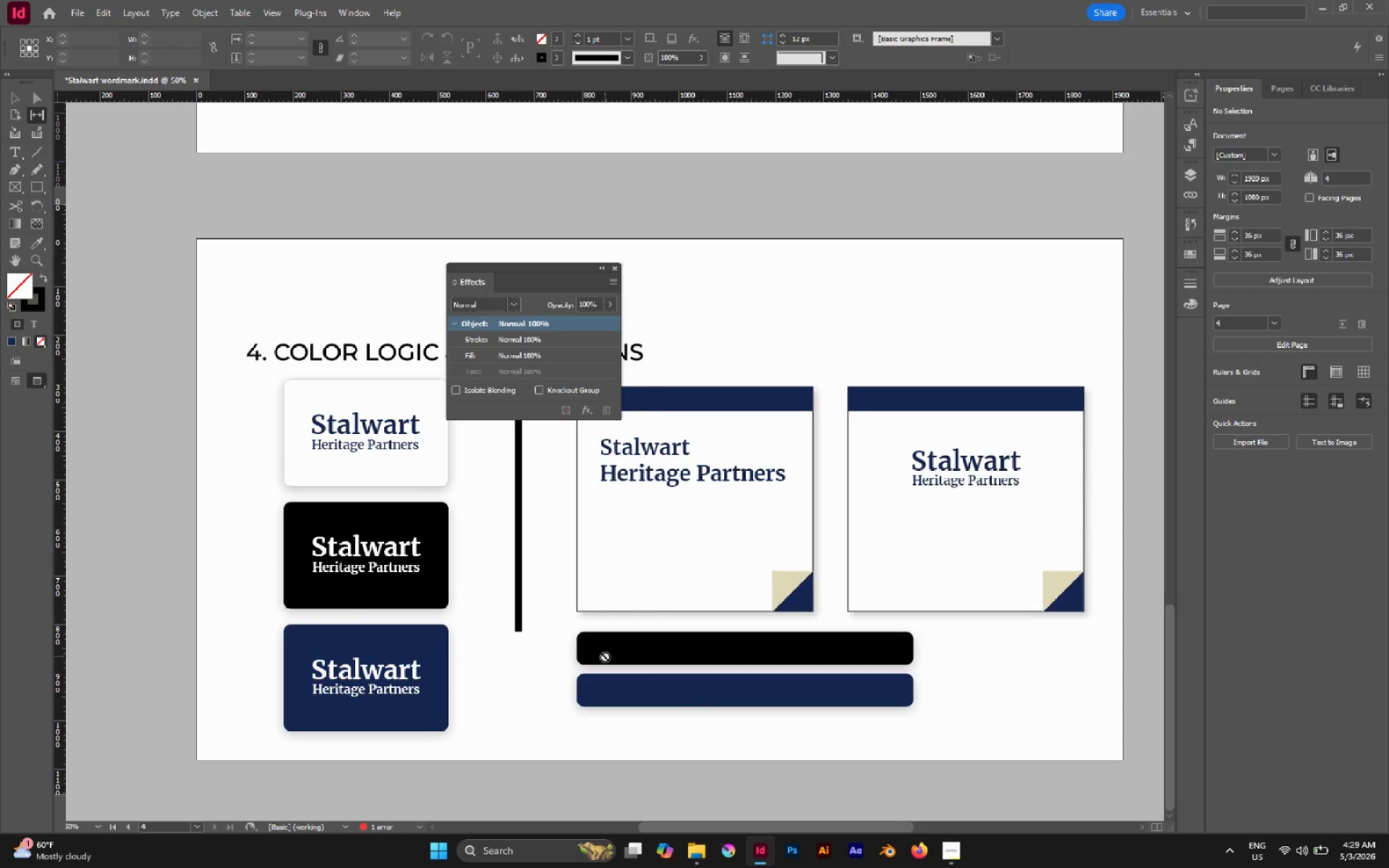 
key(V)
 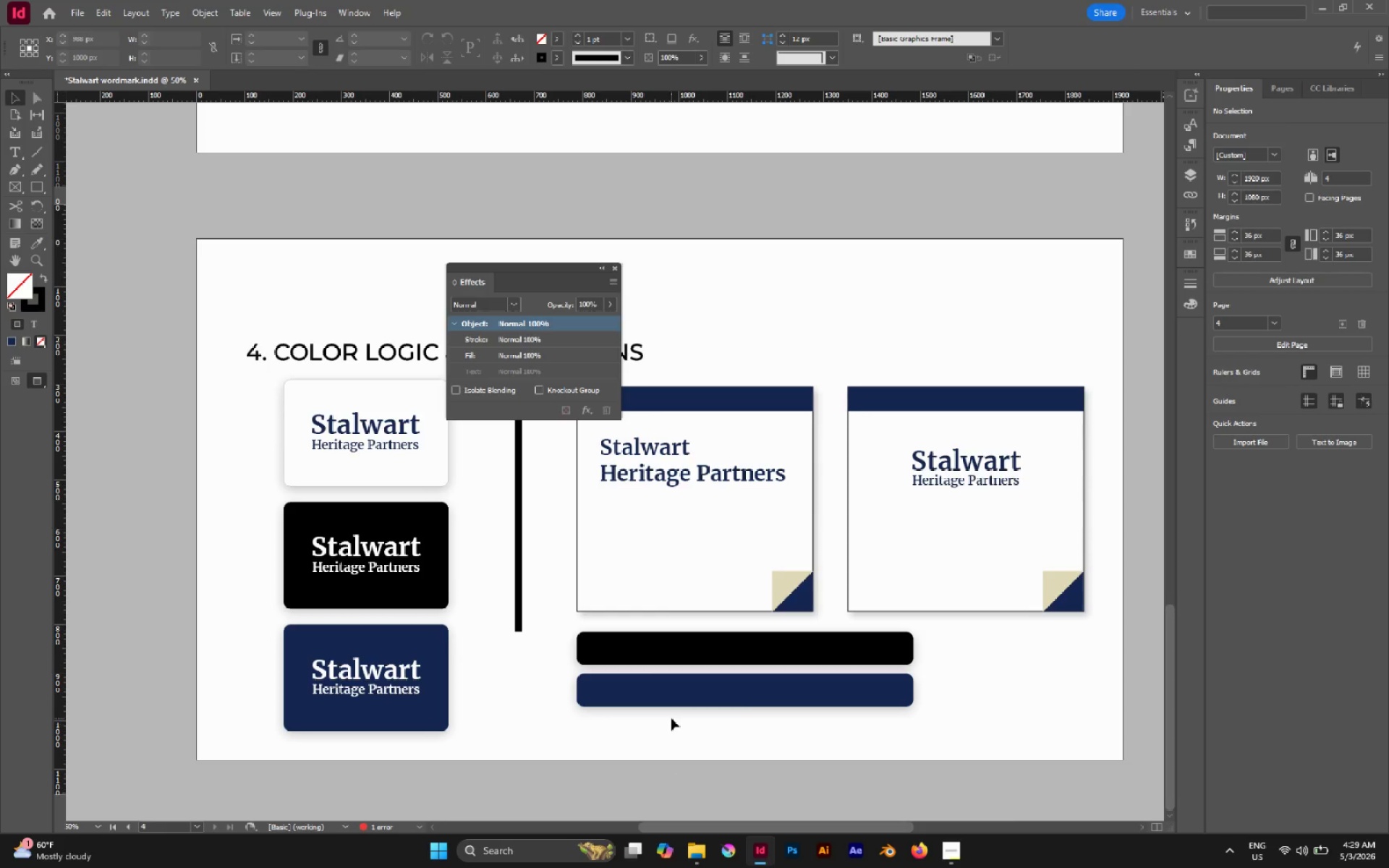 
left_click([664, 698])
 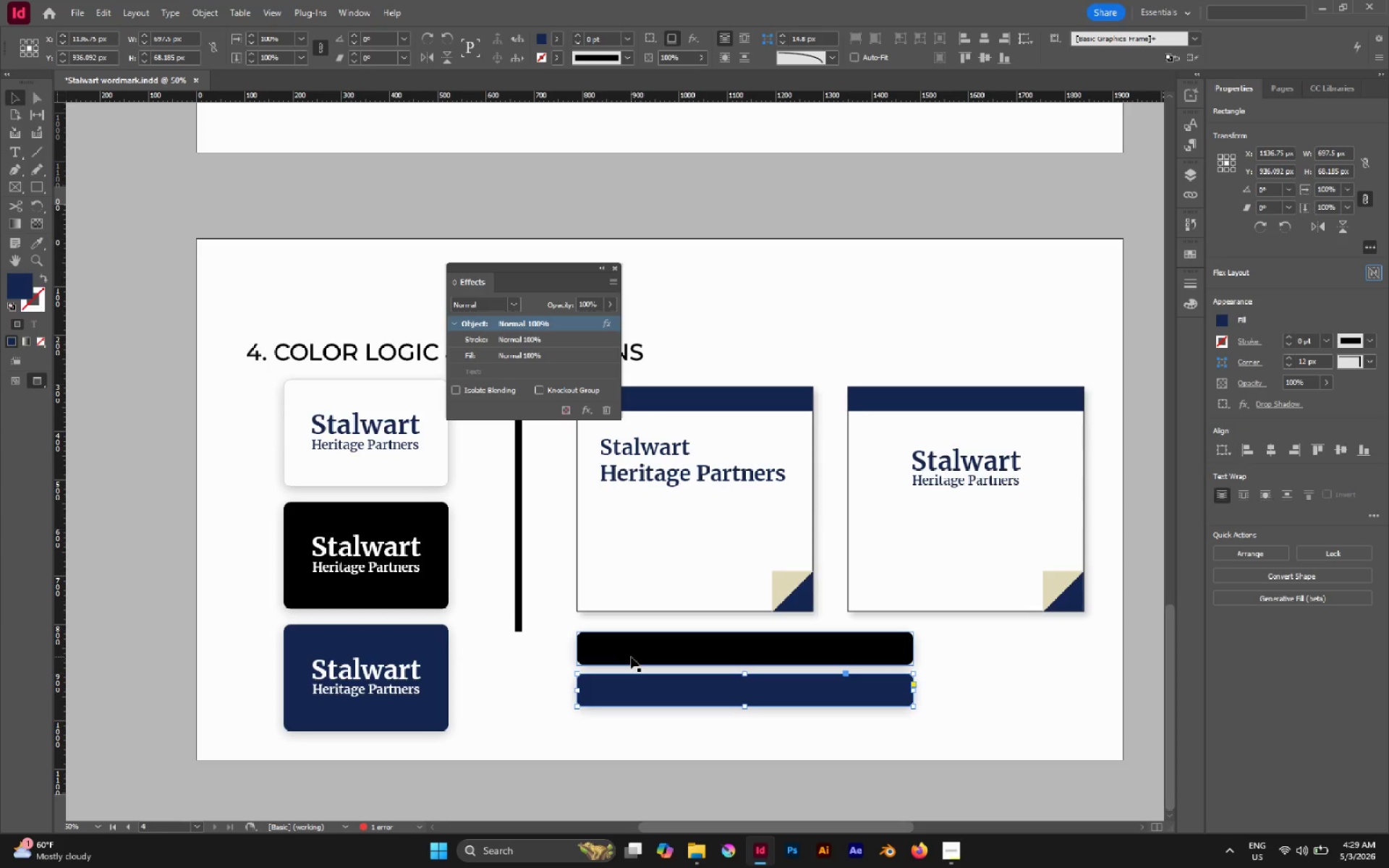 
hold_key(key=ShiftLeft, duration=0.48)
left_click([627, 654])
 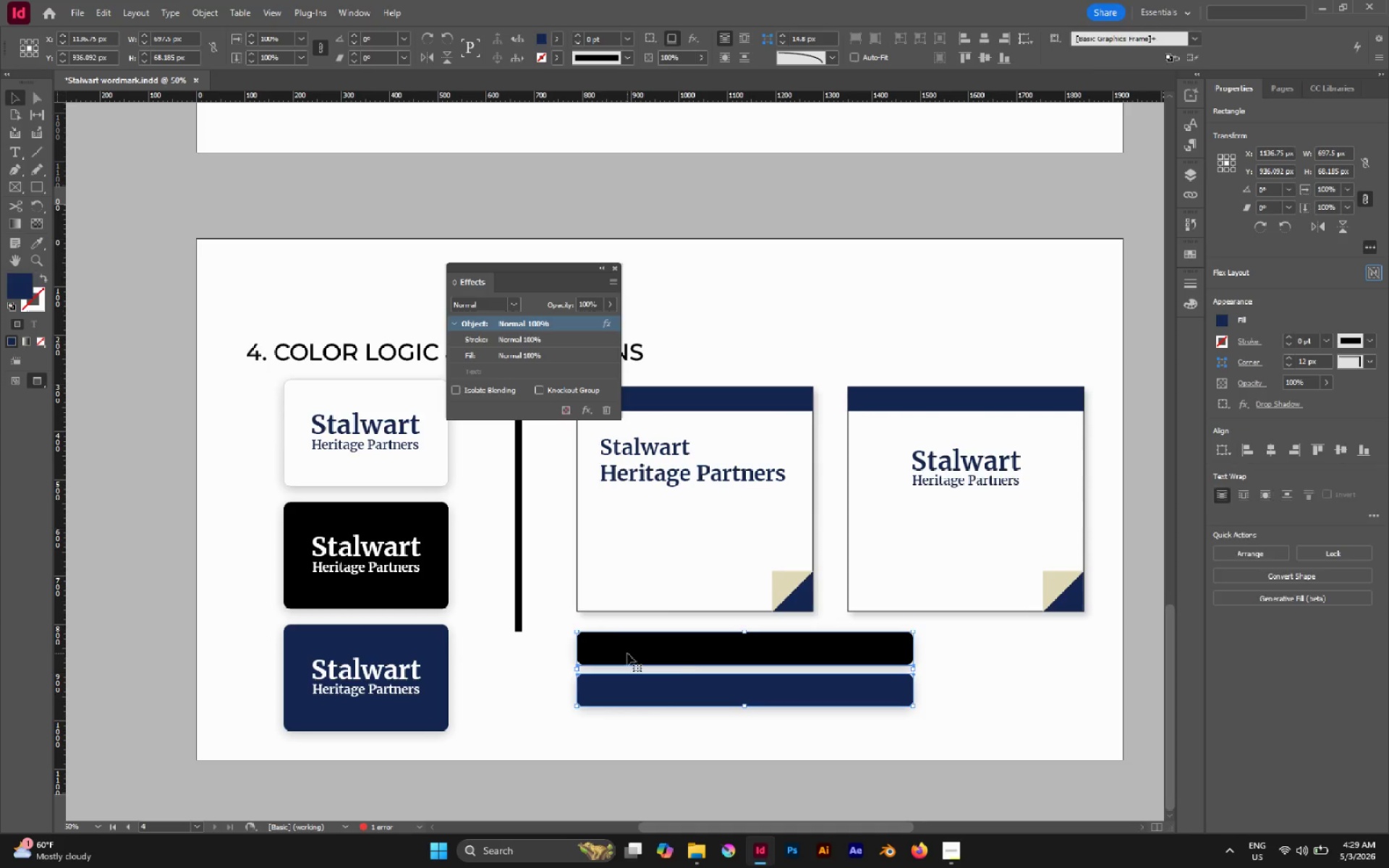 
left_click_drag(start_coordinate=[627, 653], to_coordinate=[629, 695])
 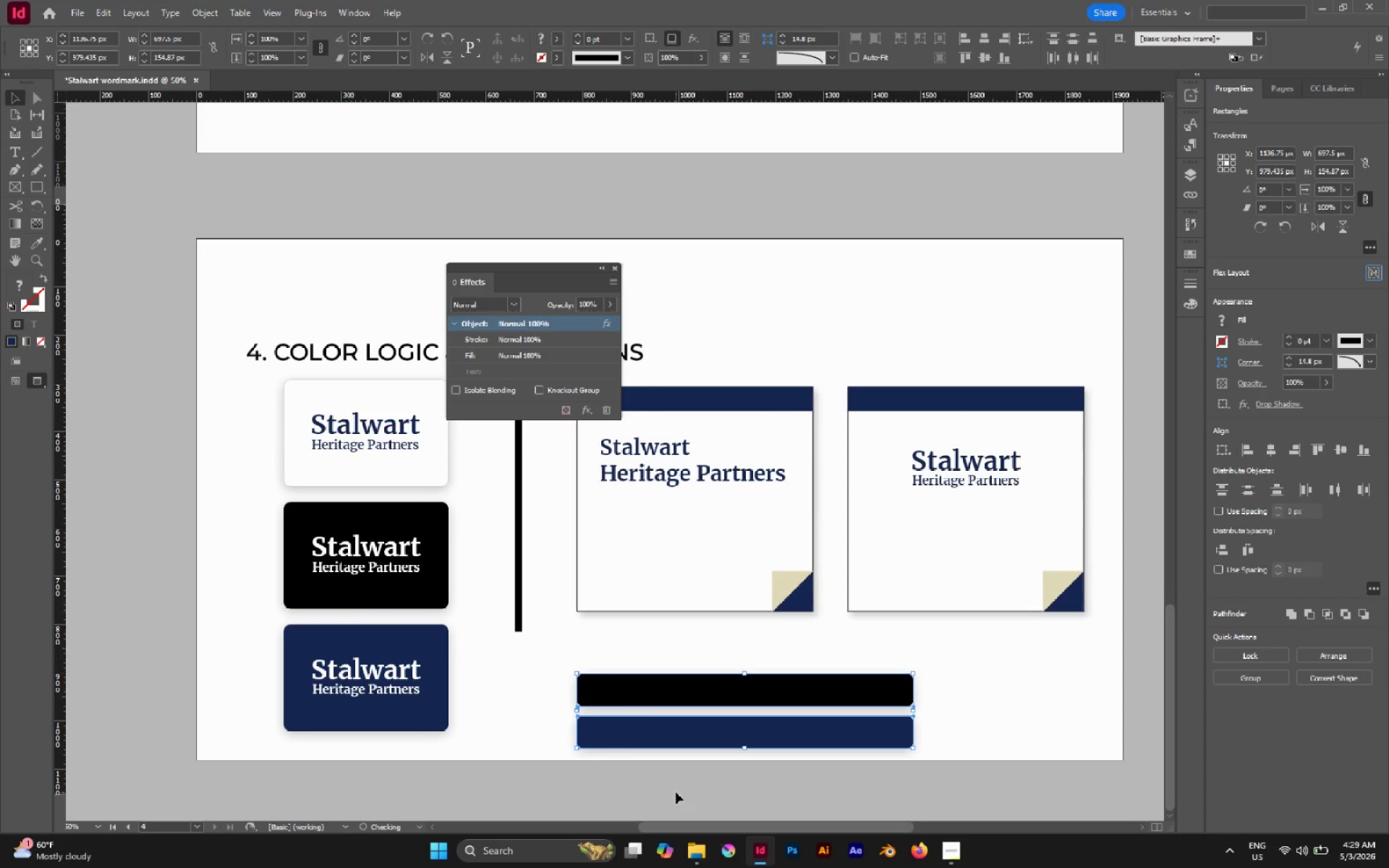 
hold_key(key=ShiftLeft, duration=0.98)
 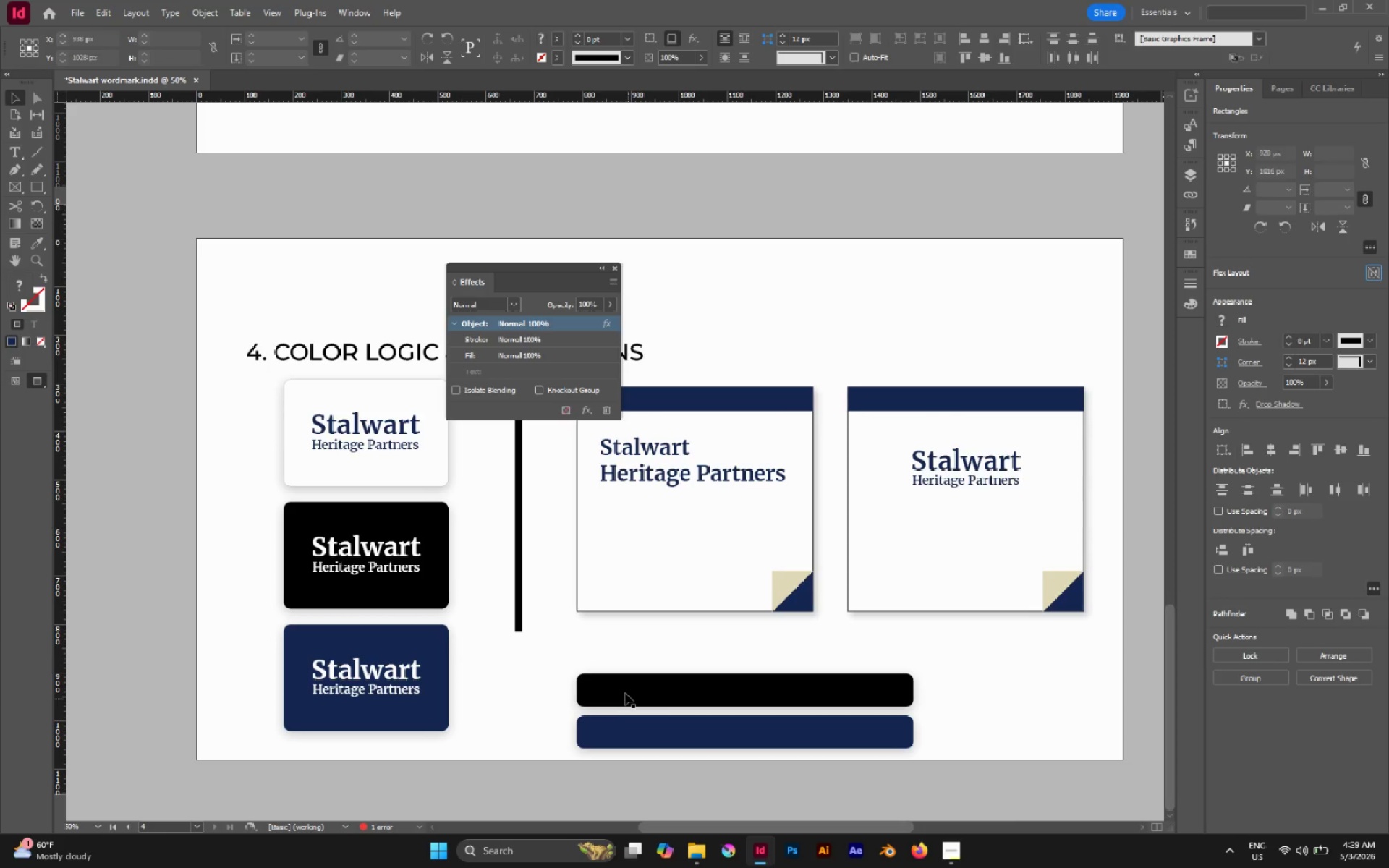 
double_click([625, 693])
 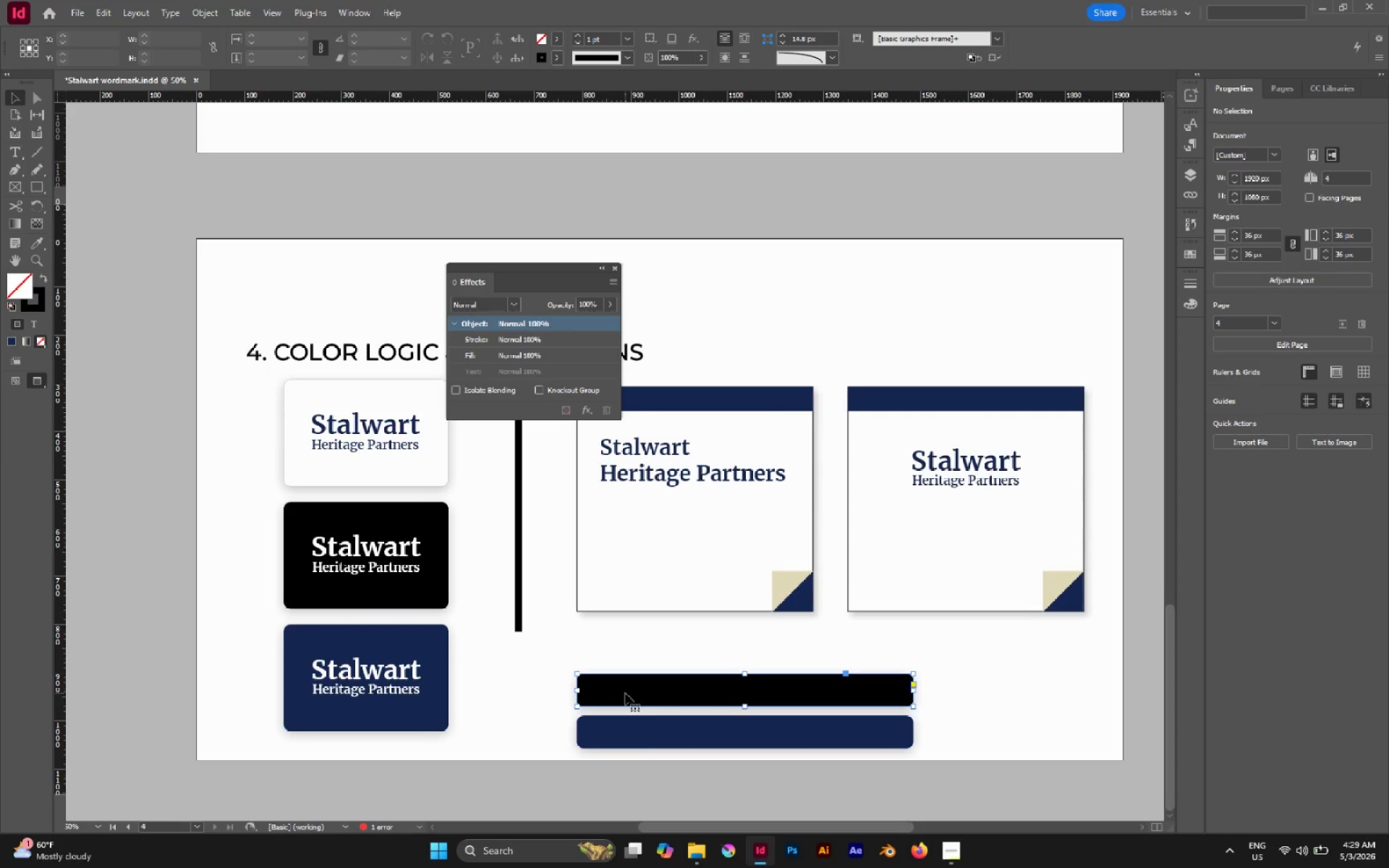 
hold_key(key=AltLeft, duration=2.12)
left_click_drag(start_coordinate=[625, 693], to_coordinate=[623, 652])
 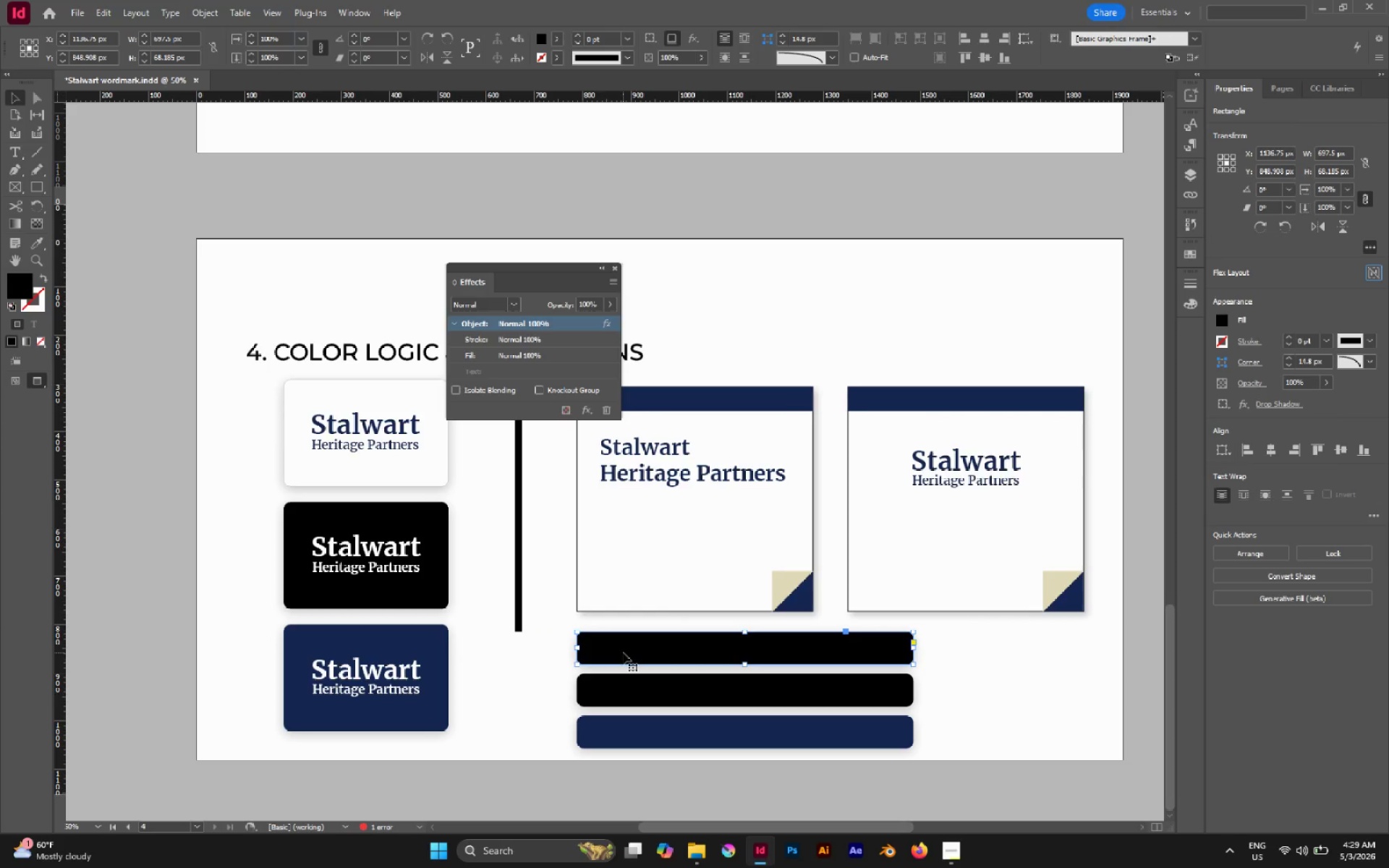 
hold_key(key=ShiftLeft, duration=1.48)
 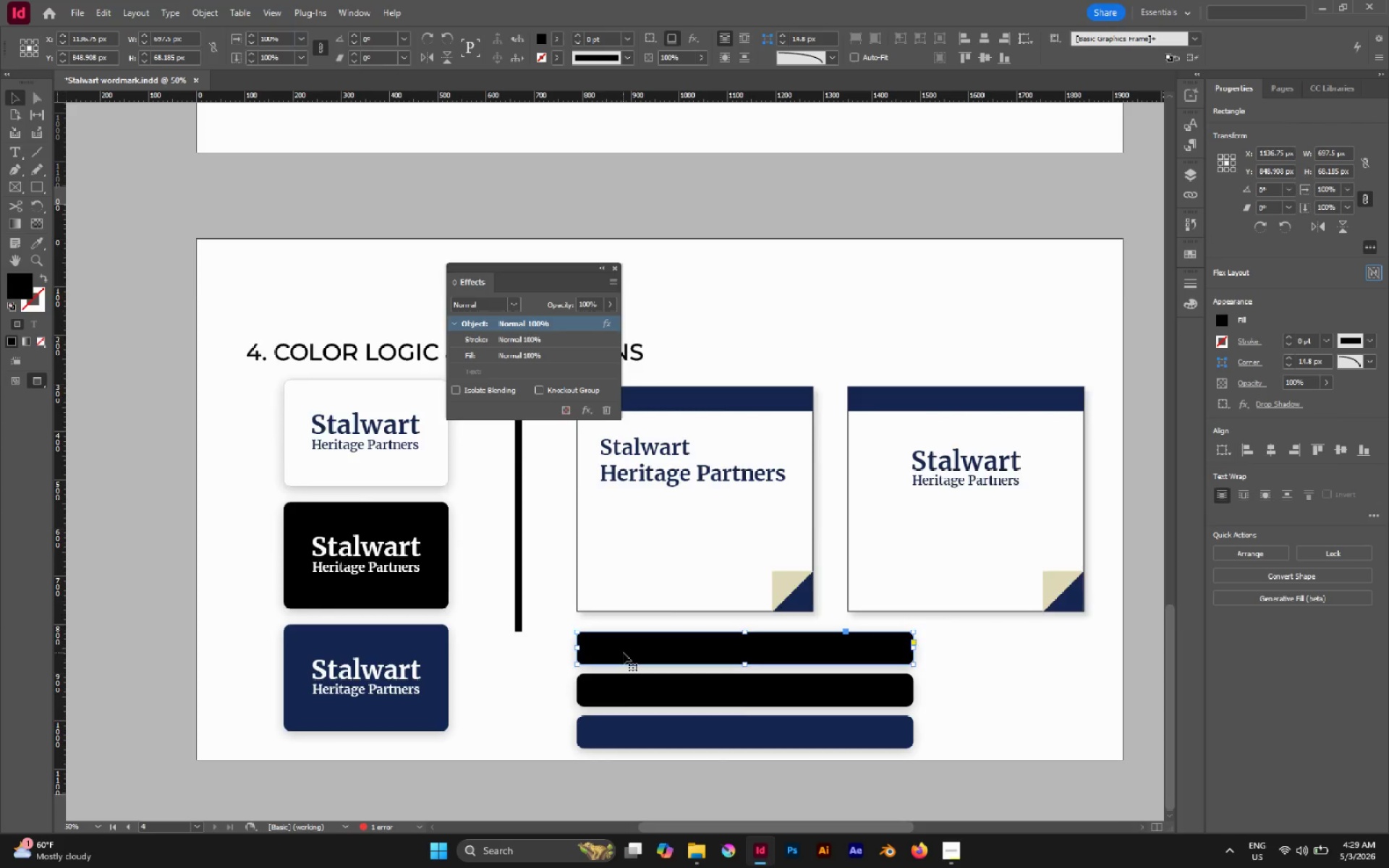 
scroll: coordinate [623, 652], scroll_direction: none, amount: 0.0
 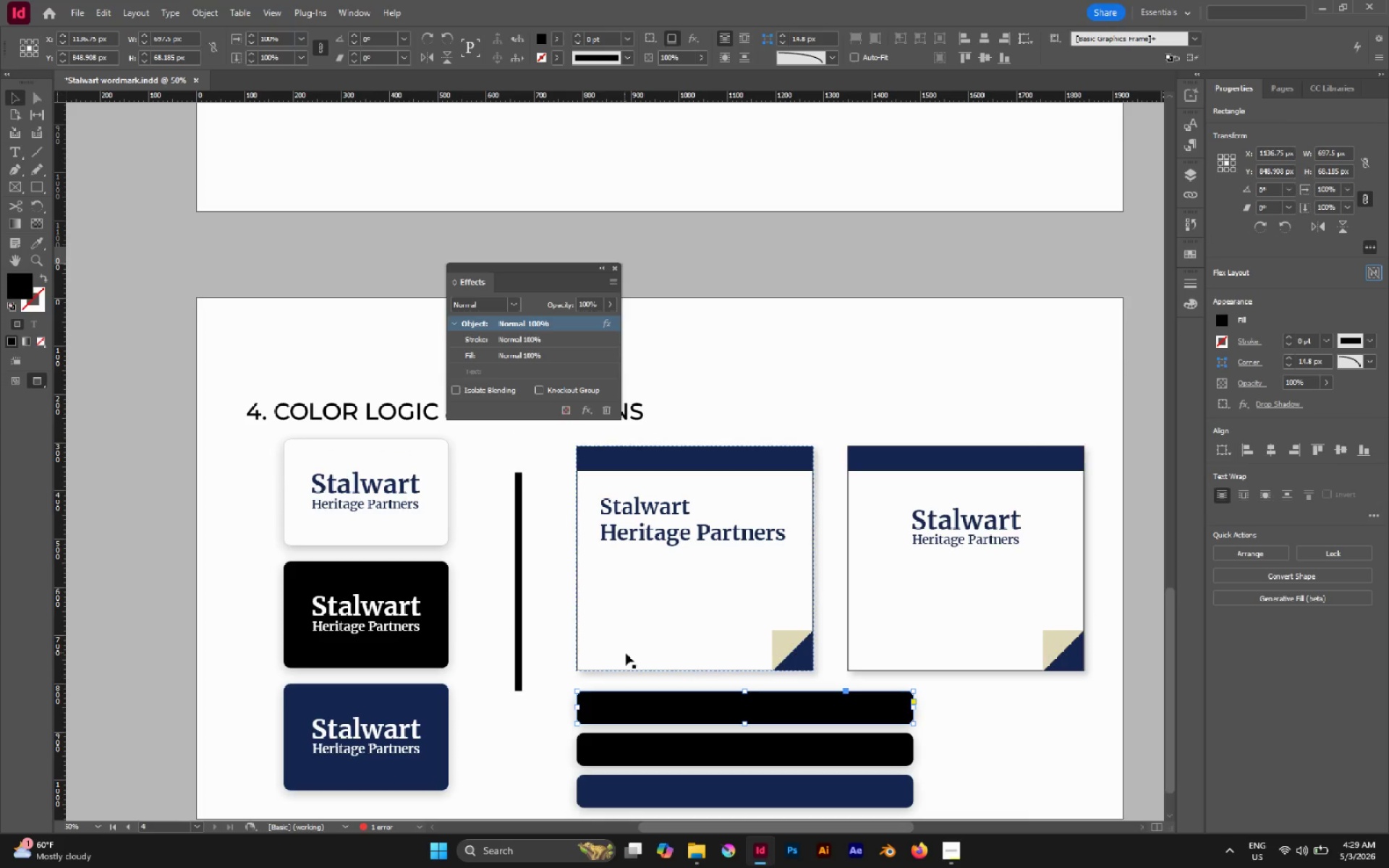 
key(I)
 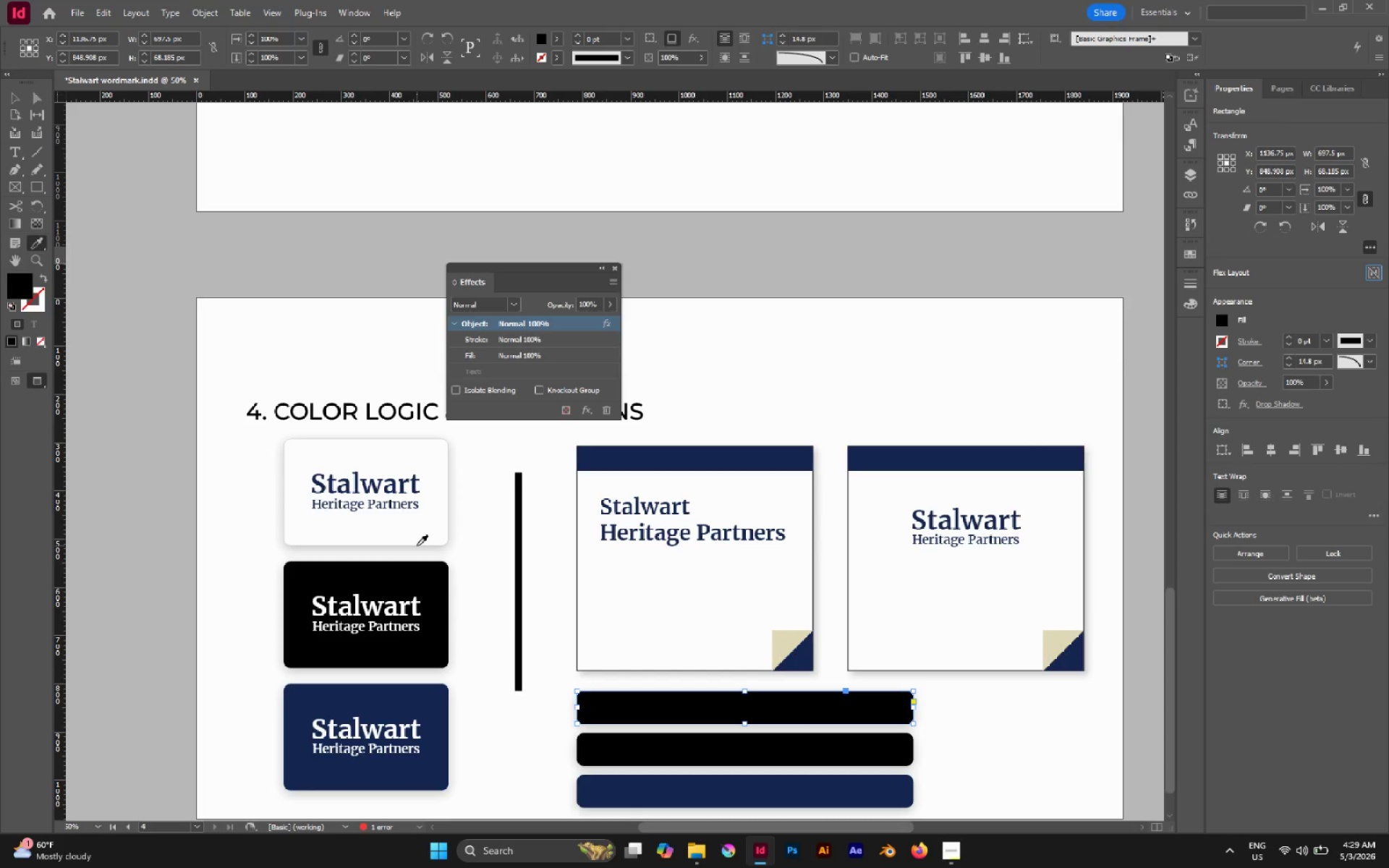 
left_click([409, 524])
 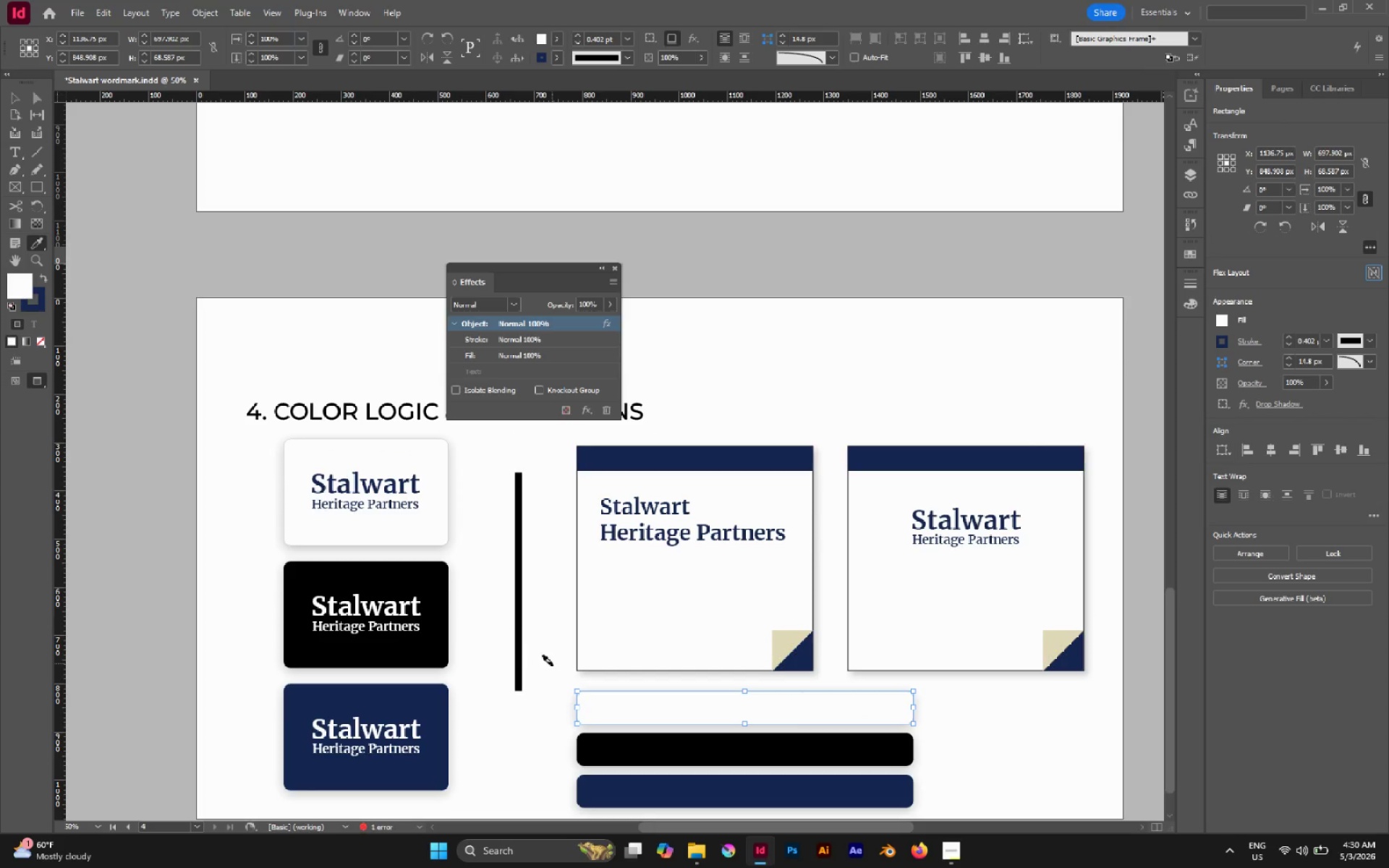 
key(V)
 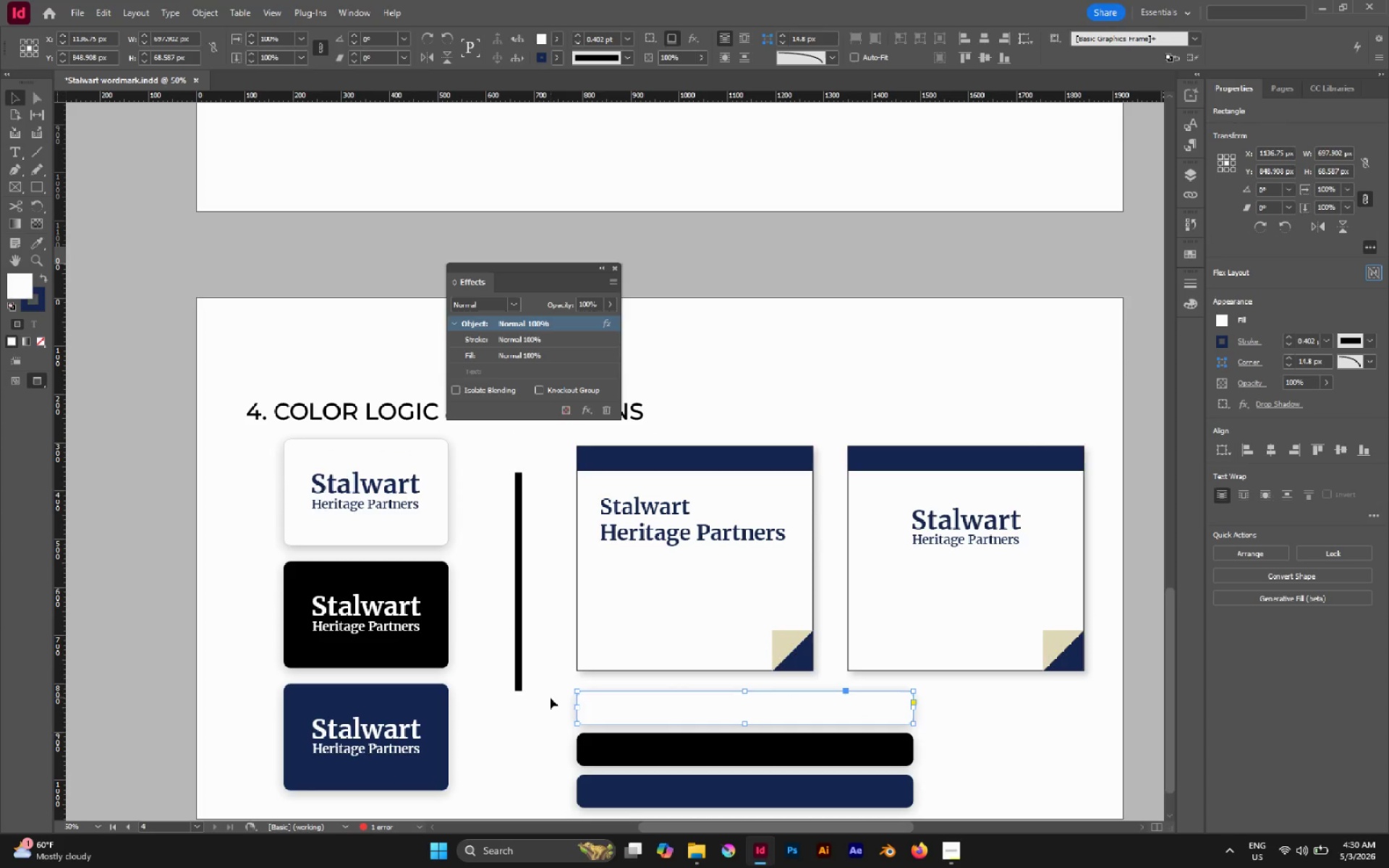 
left_click([550, 697])
 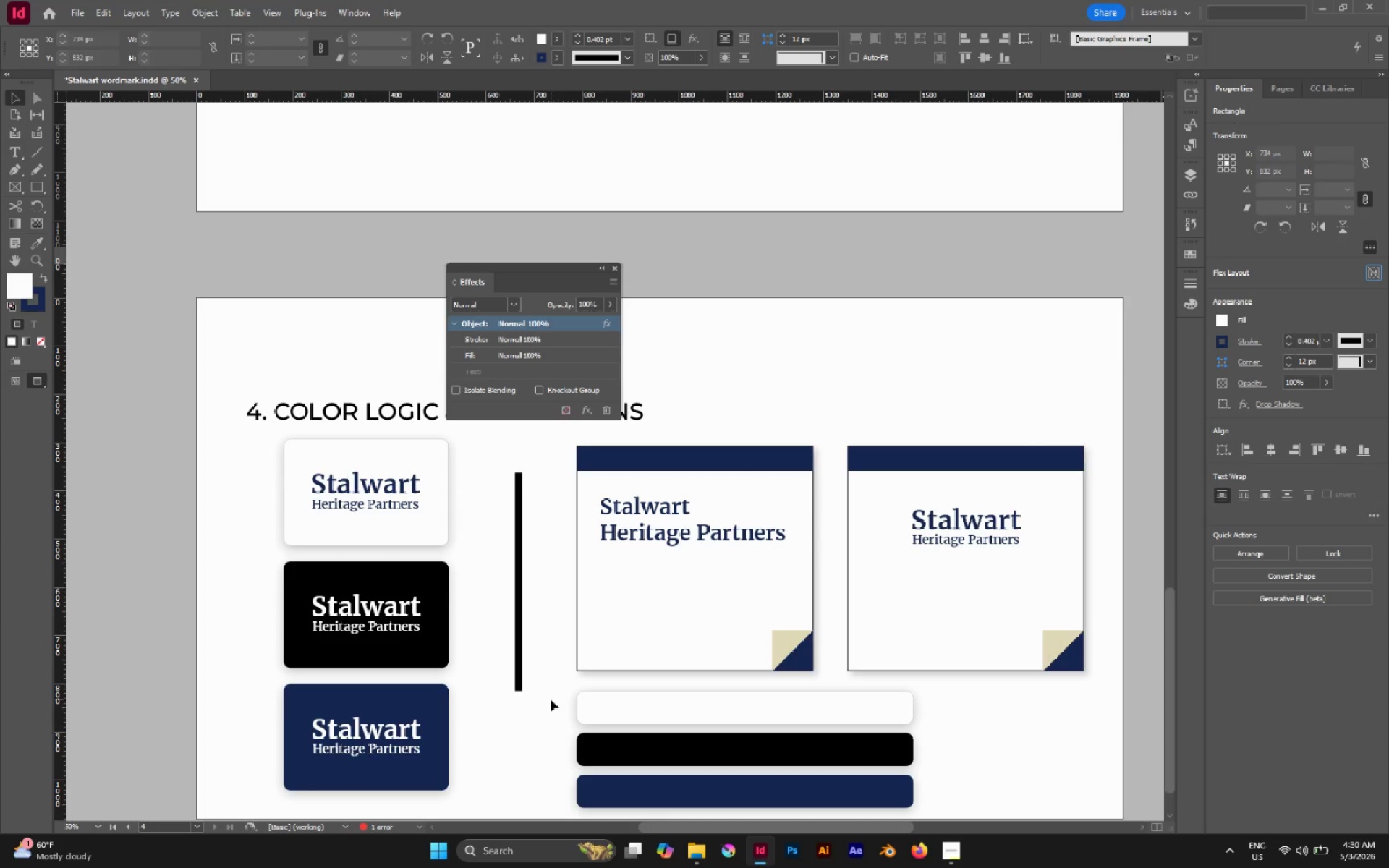 
left_click_drag(start_coordinate=[551, 699], to_coordinate=[621, 778])
 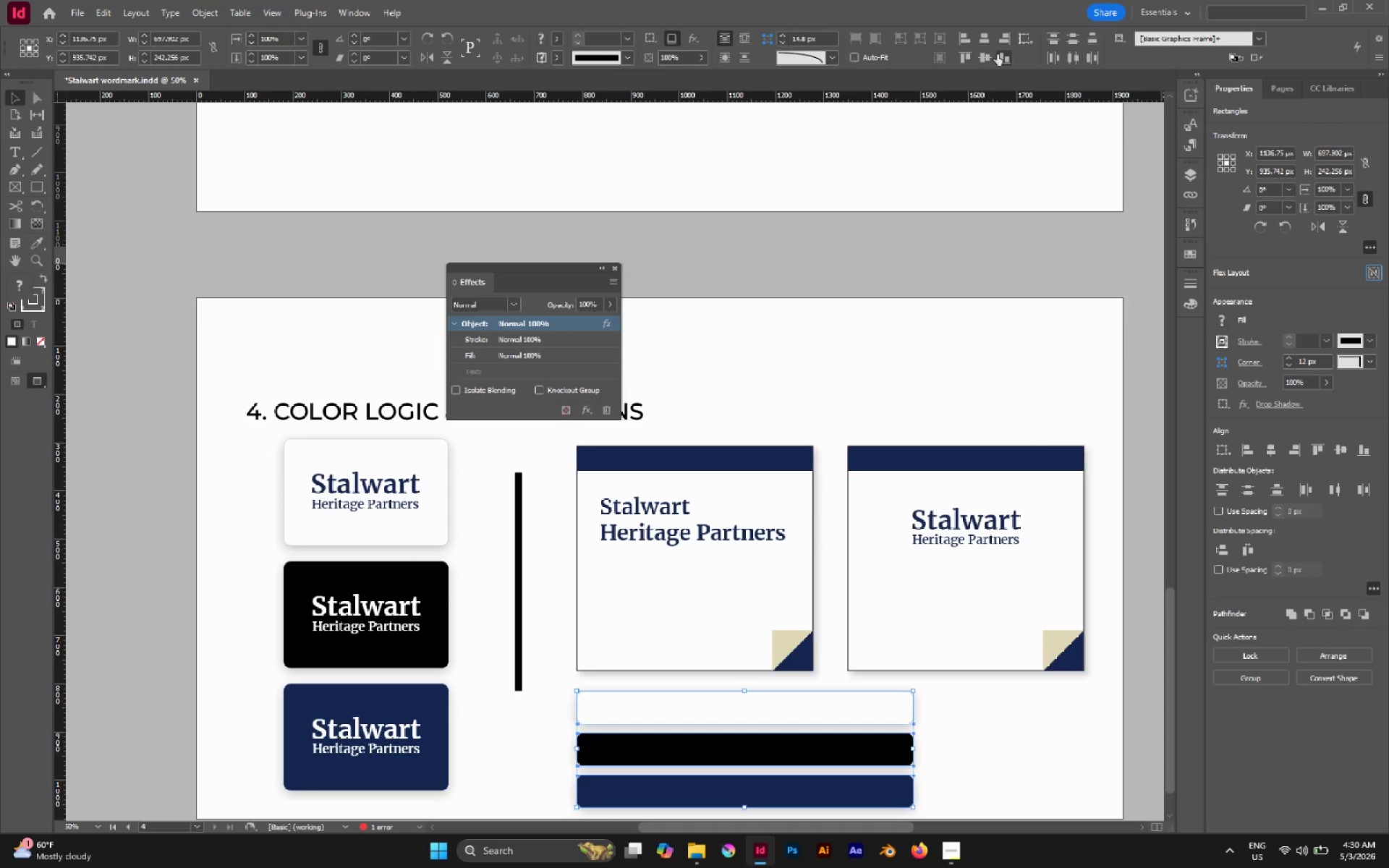 
left_click([1074, 43])
 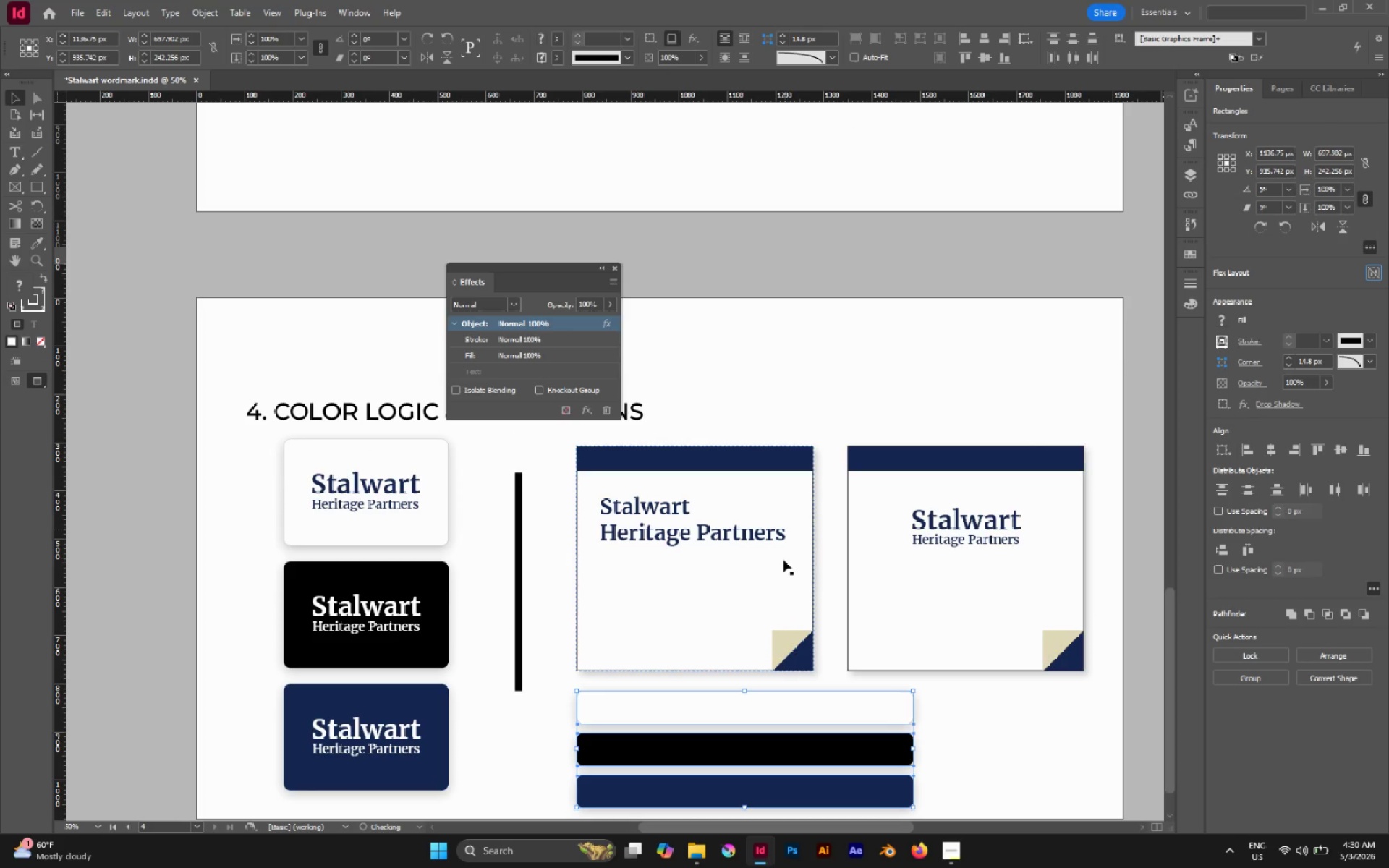 
scroll: coordinate [782, 561], scroll_direction: down, amount: 1.0
 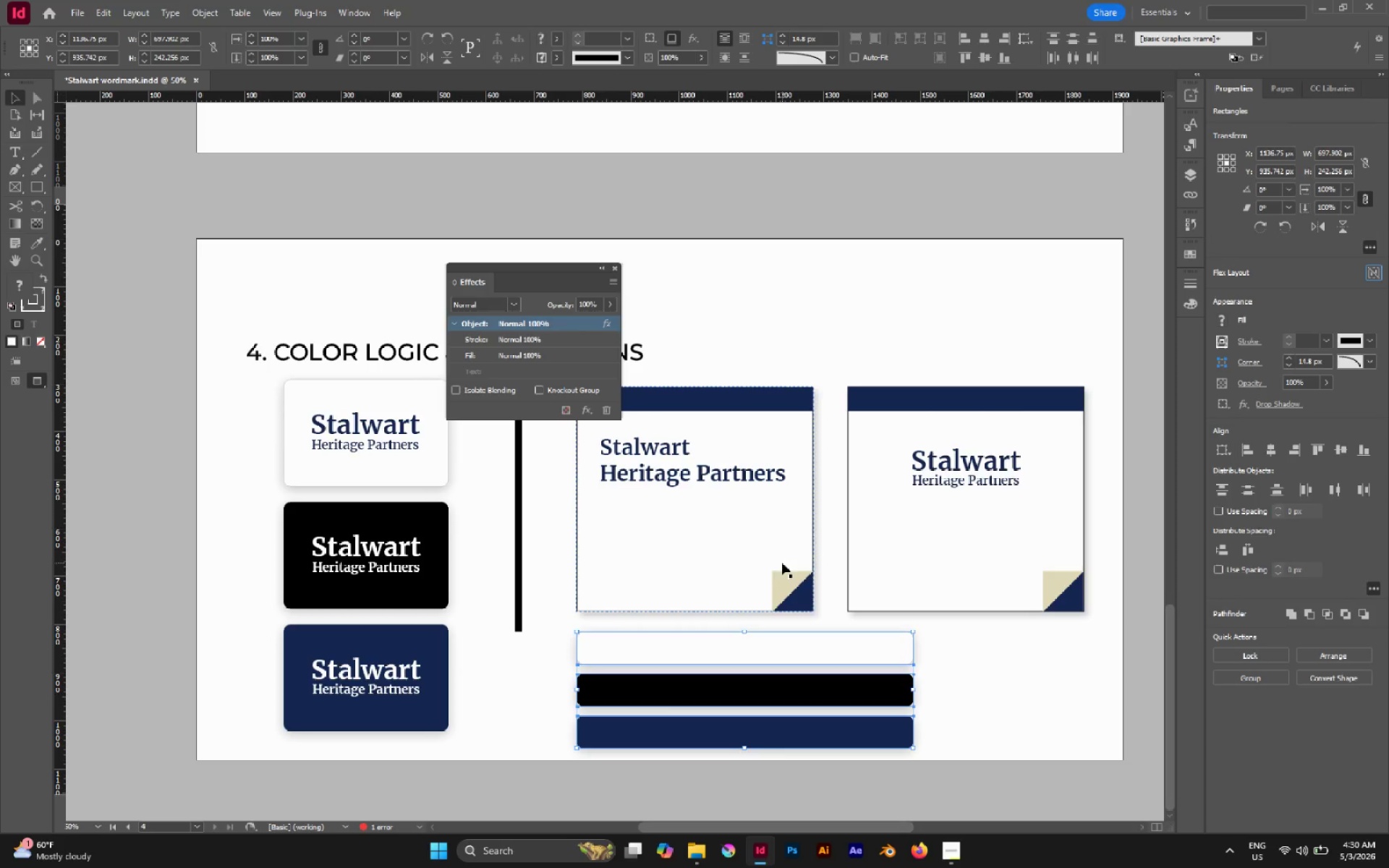 
key(Control+G)
 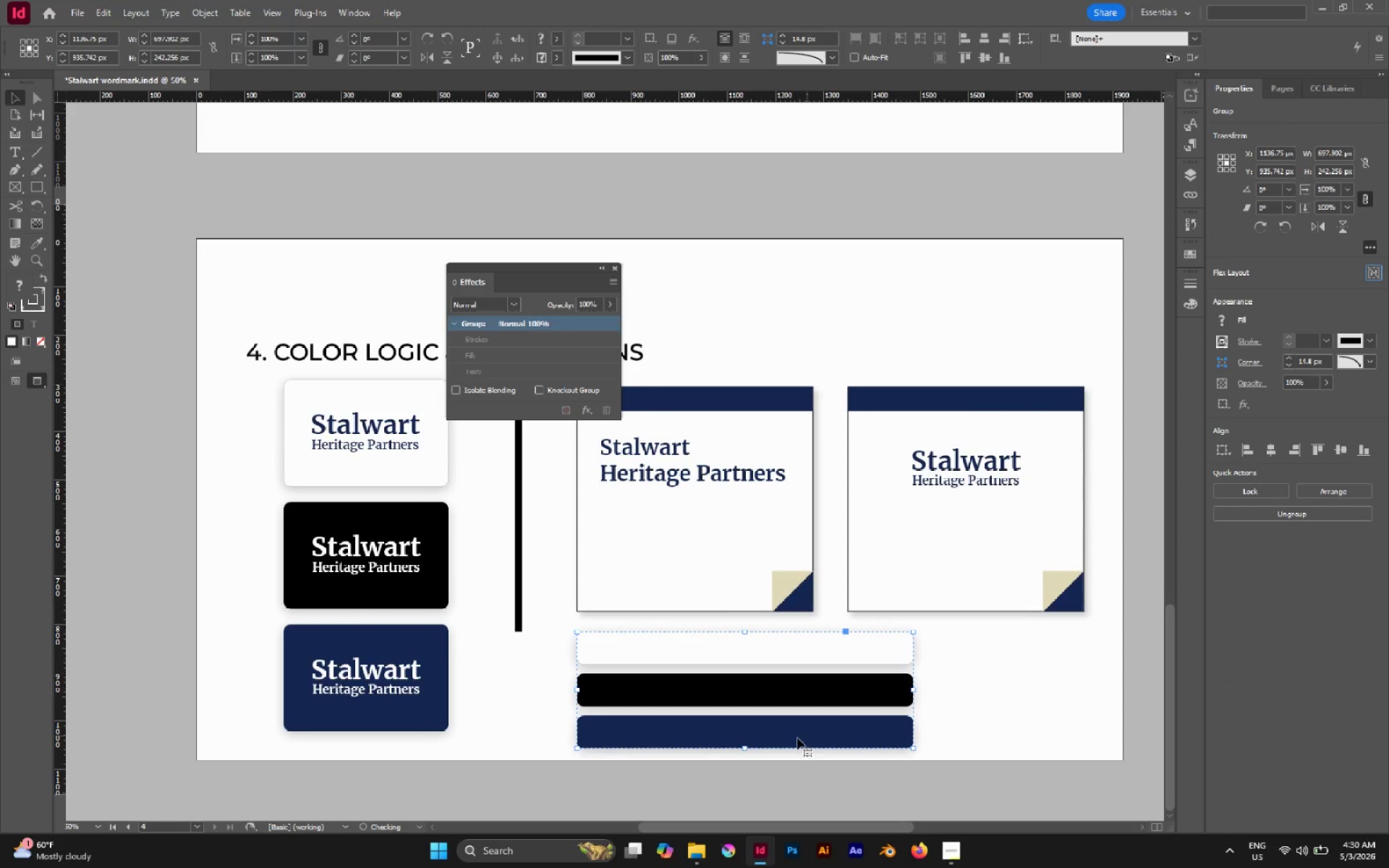 
hold_key(key=ShiftLeft, duration=1.56)
left_click_drag(start_coordinate=[744, 747], to_coordinate=[740, 697])
 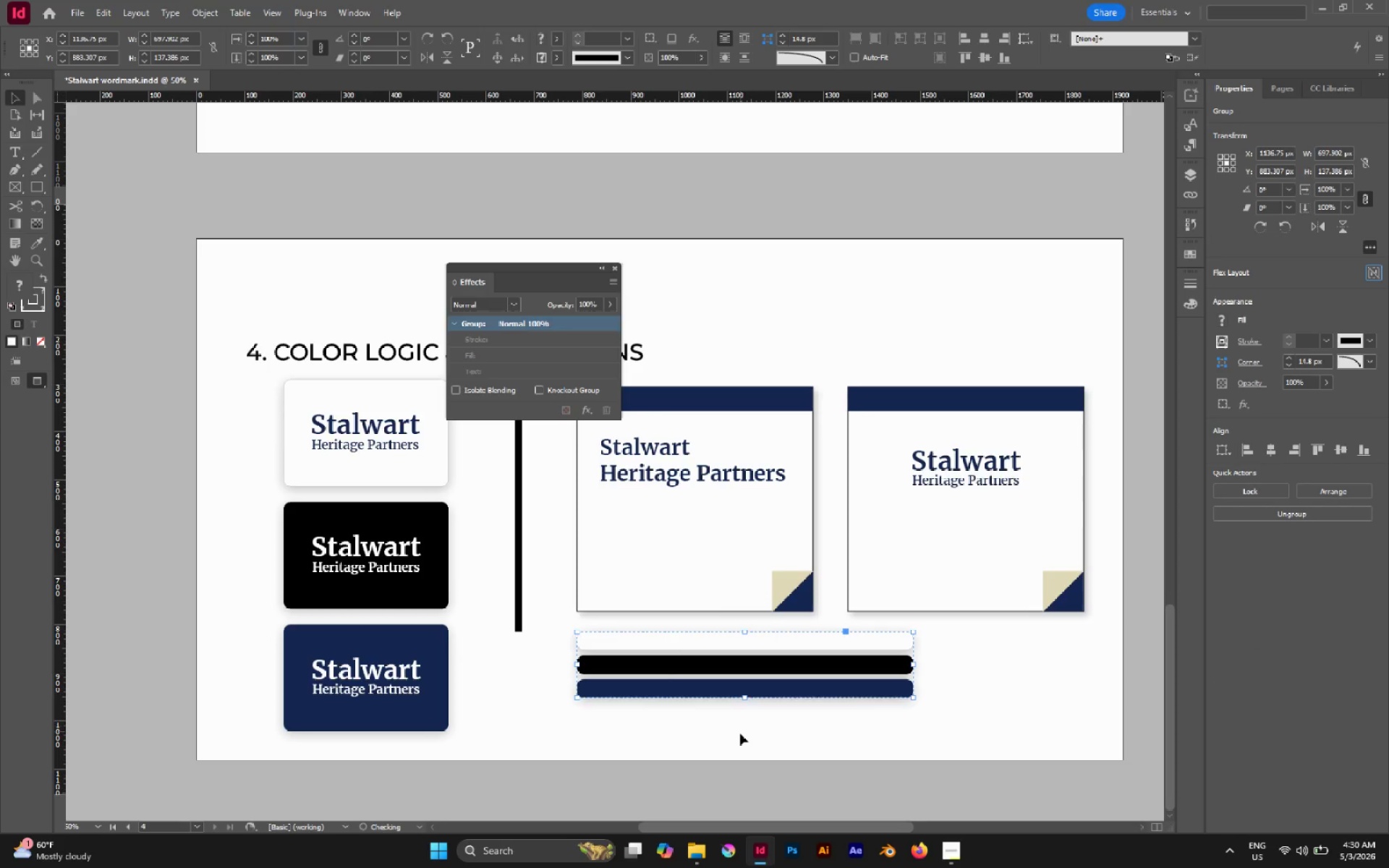 
left_click([740, 733])
 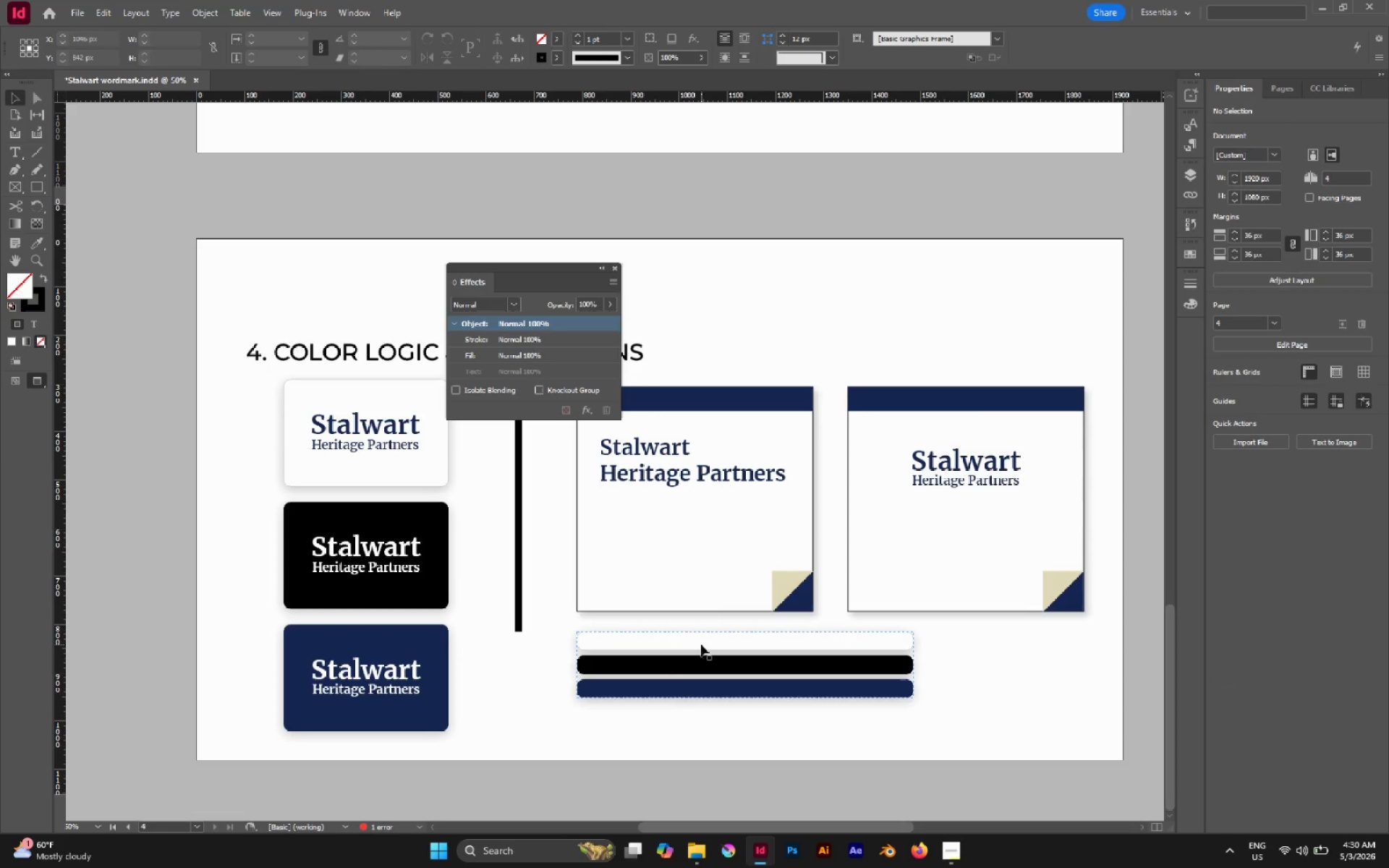 
left_click_drag(start_coordinate=[701, 644], to_coordinate=[700, 658])
 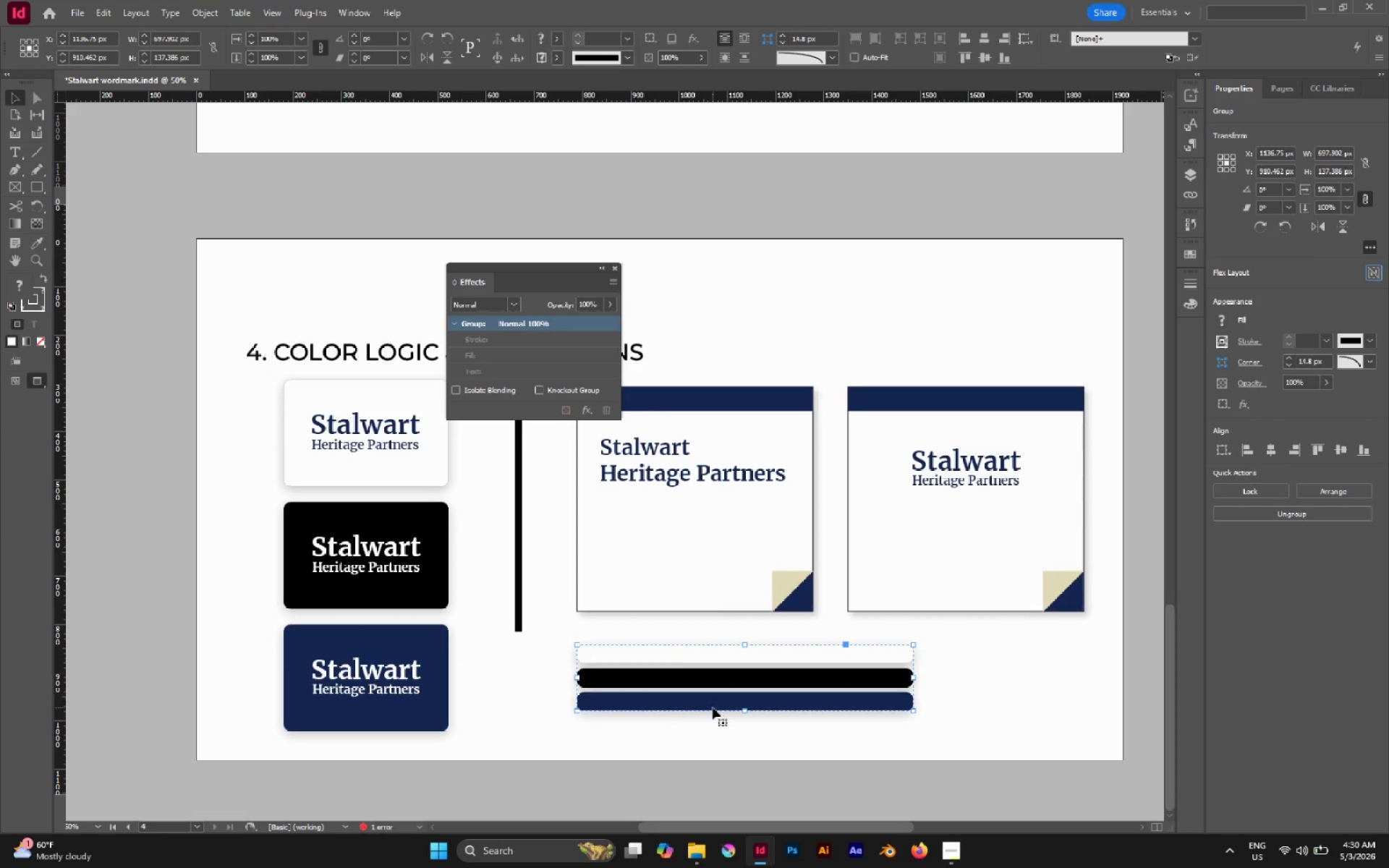 
hold_key(key=ShiftLeft, duration=0.58)
 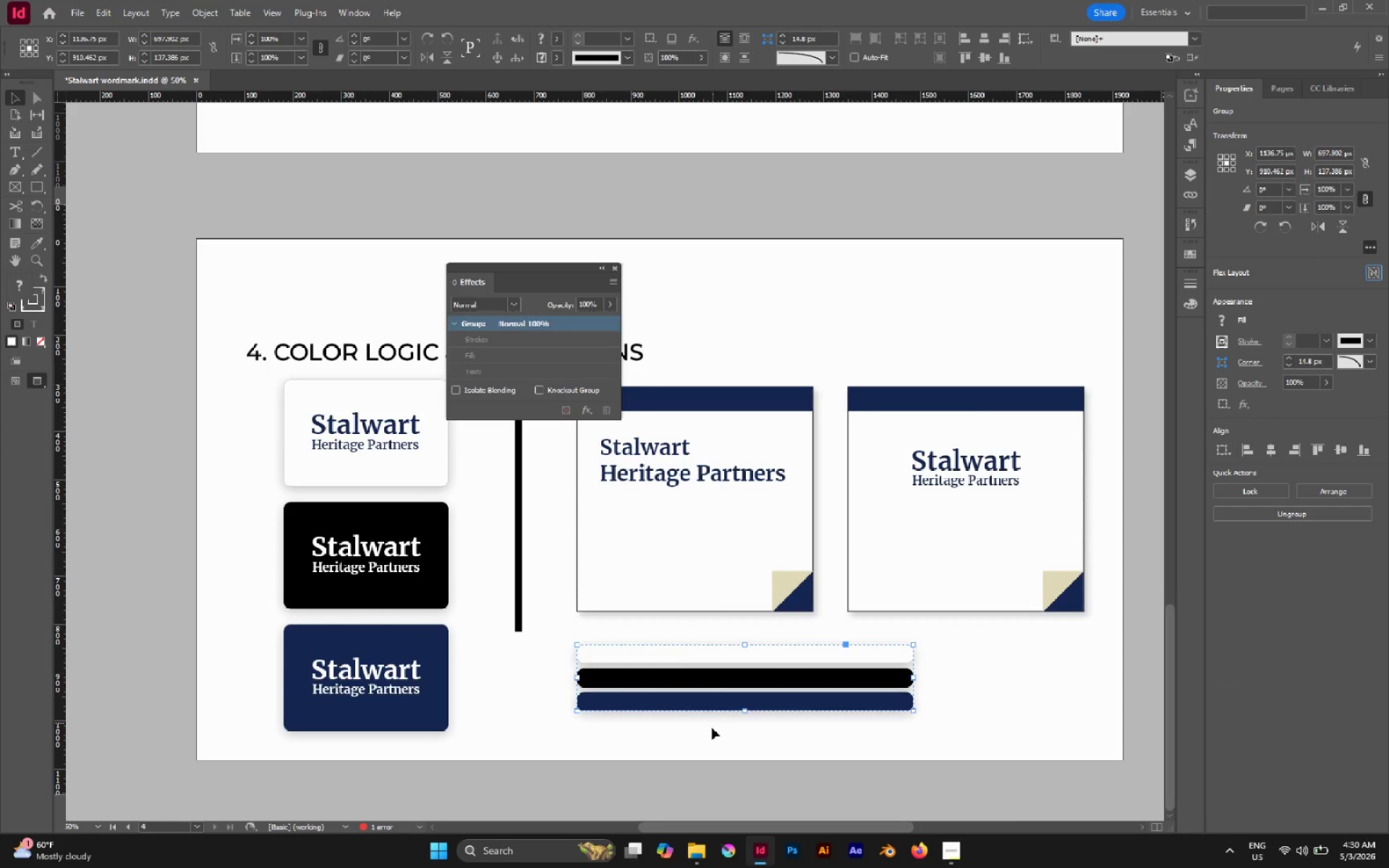 
left_click([714, 732])
 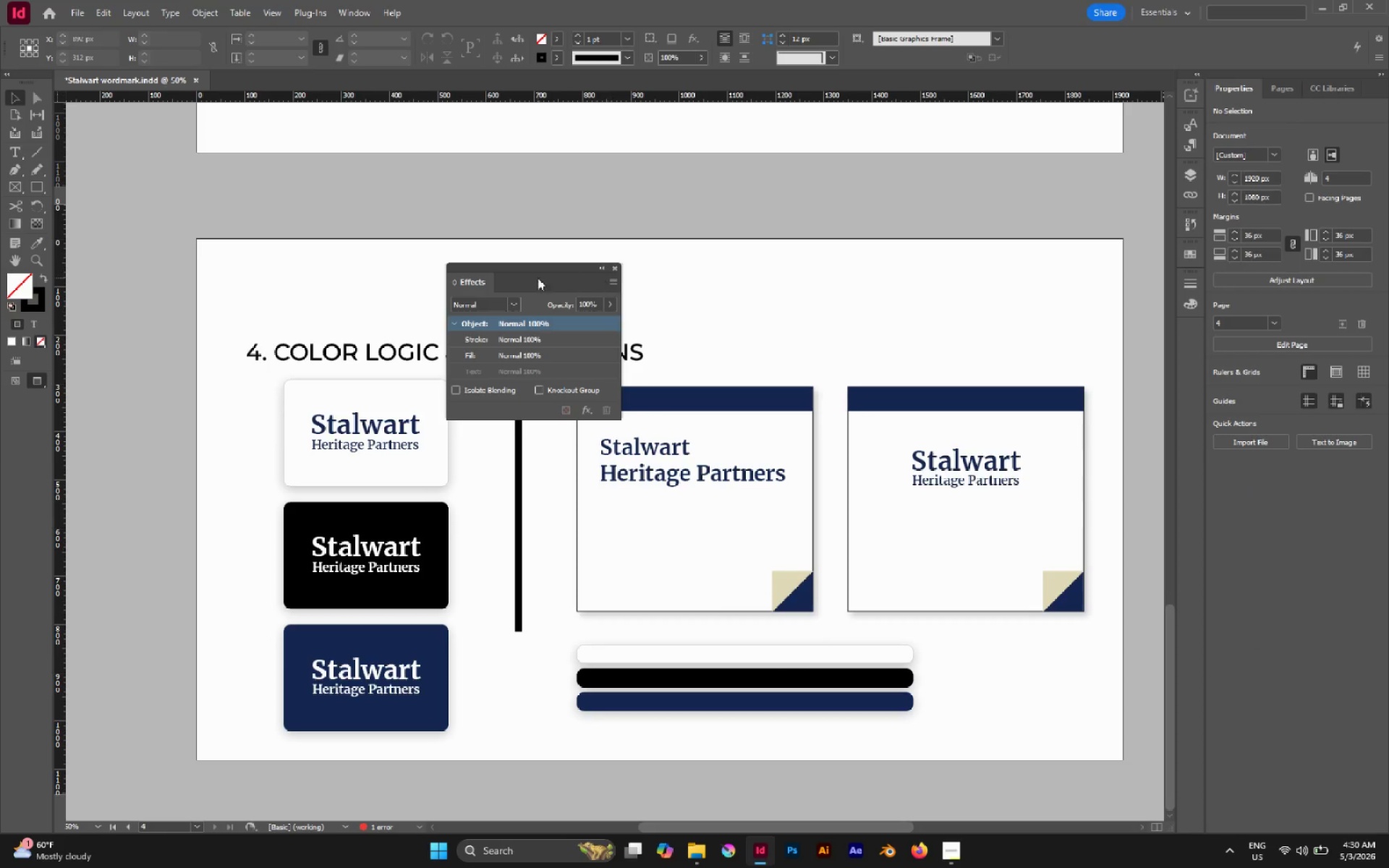 
left_click_drag(start_coordinate=[474, 281], to_coordinate=[1194, 340])
 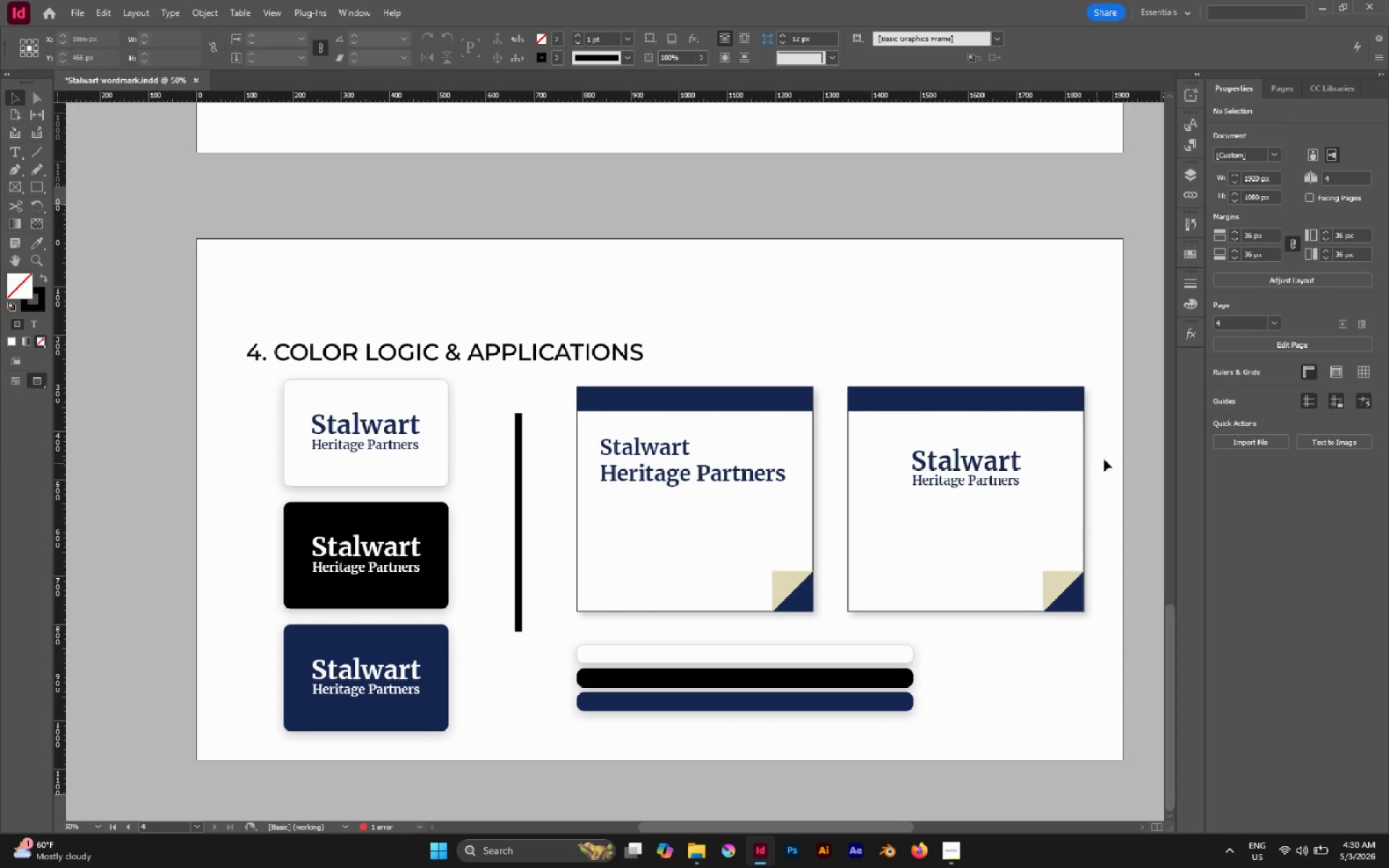 
left_click([1121, 450])
 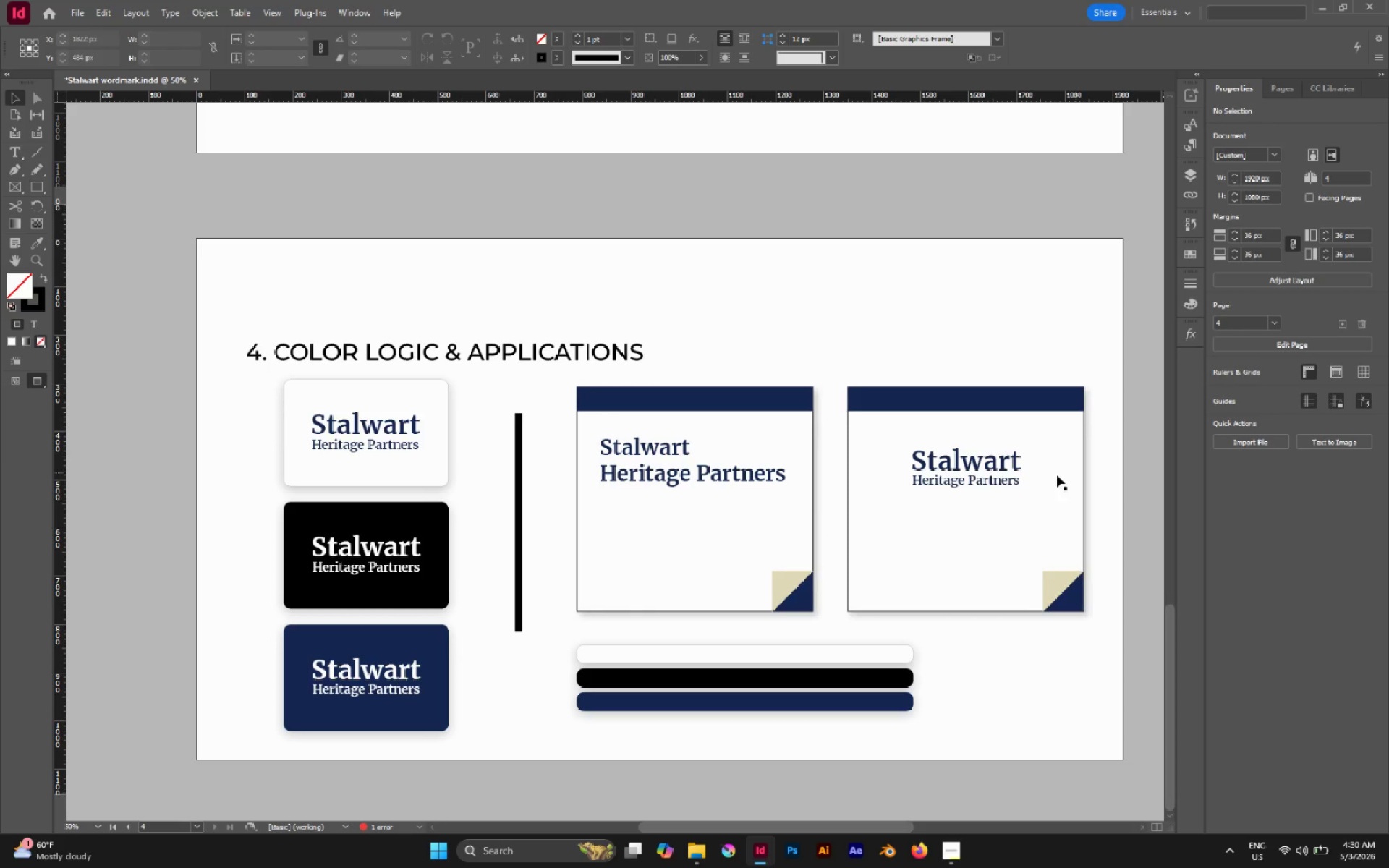 
hold_key(key=AltLeft, duration=1.77)
scroll: coordinate [980, 476], scroll_direction: down, amount: 1.0
 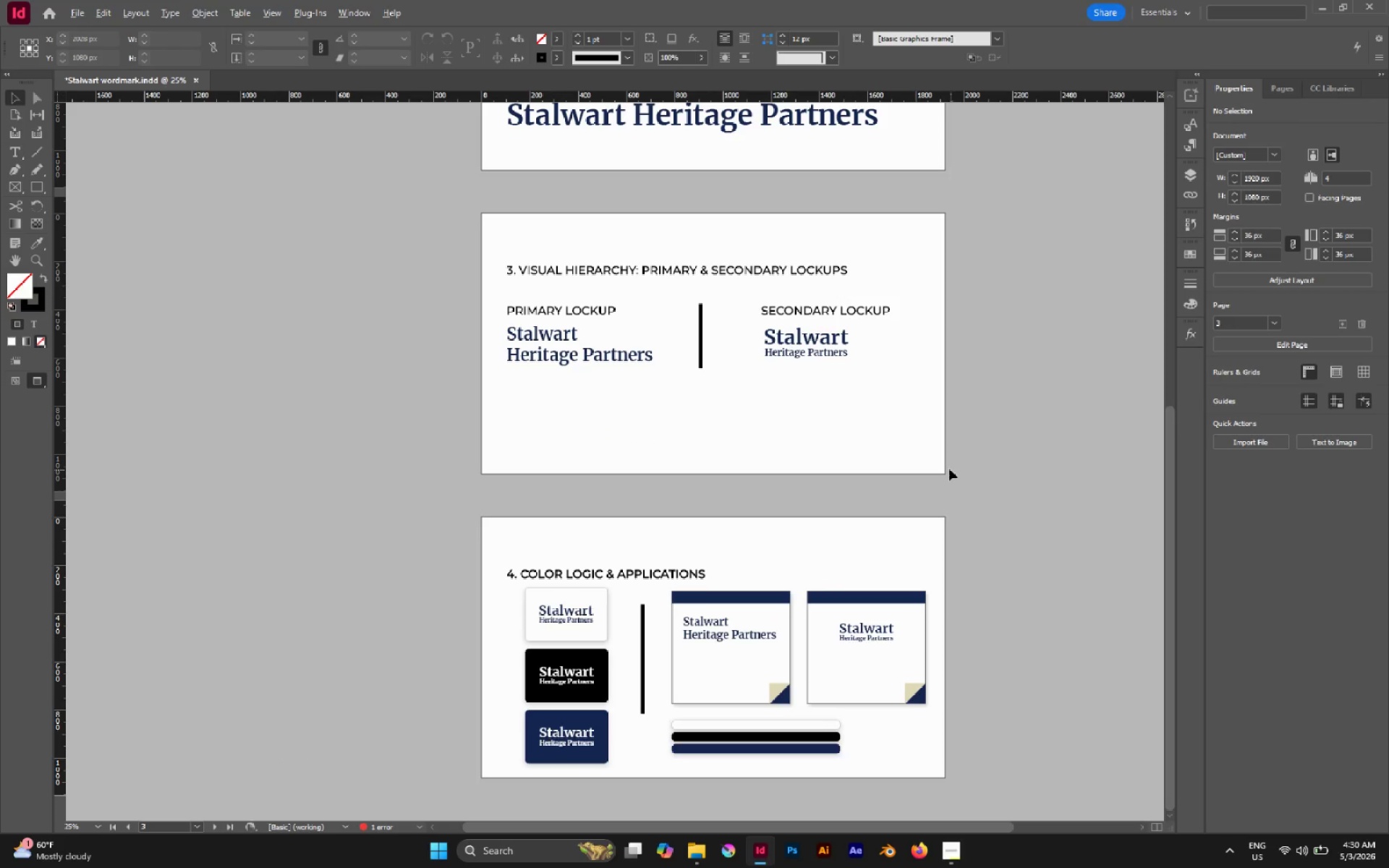 
scroll: coordinate [949, 469], scroll_direction: none, amount: 0.0
 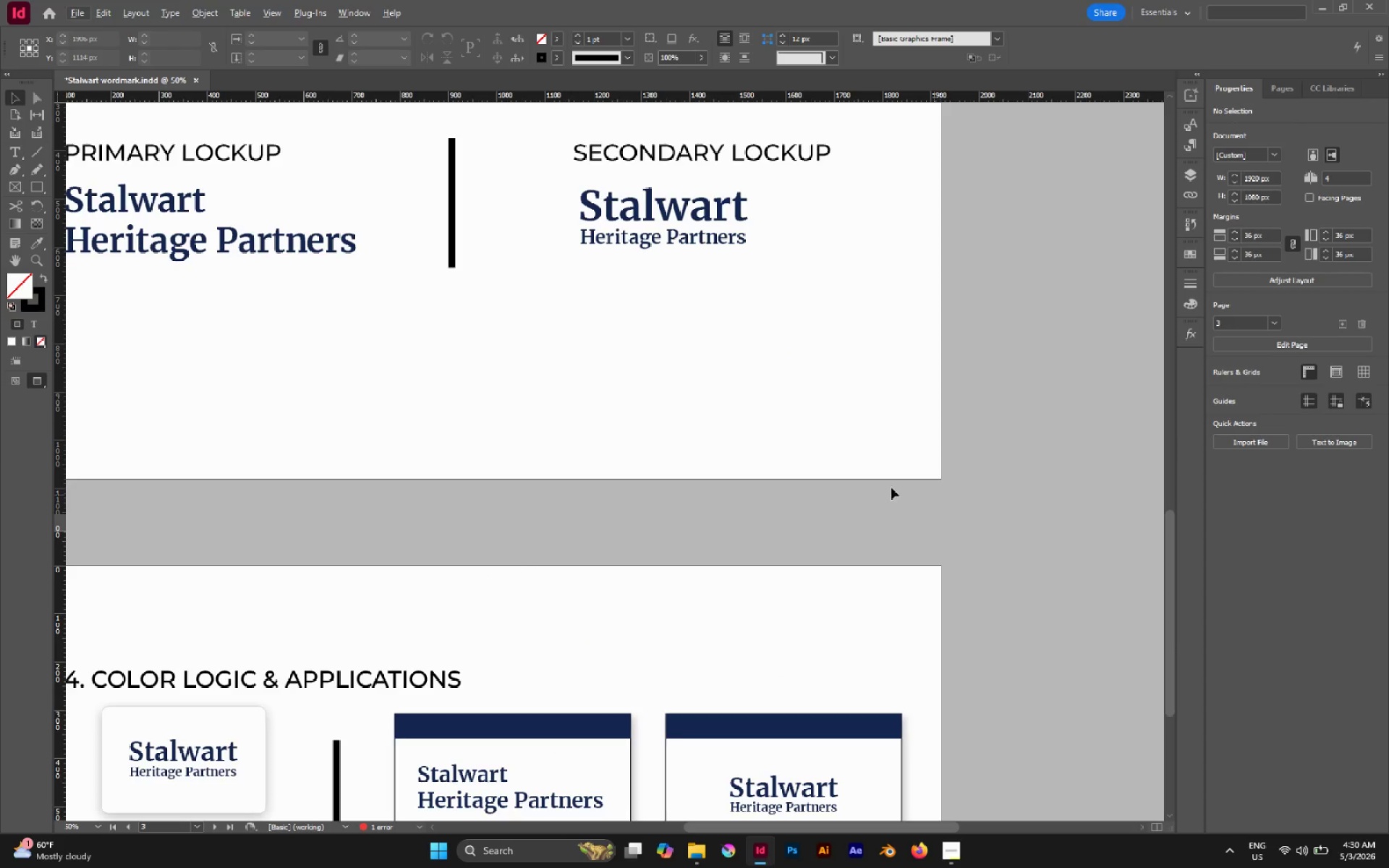 
hold_key(key=AltLeft, duration=0.62)
scroll: coordinate [750, 458], scroll_direction: down, amount: 1.0
 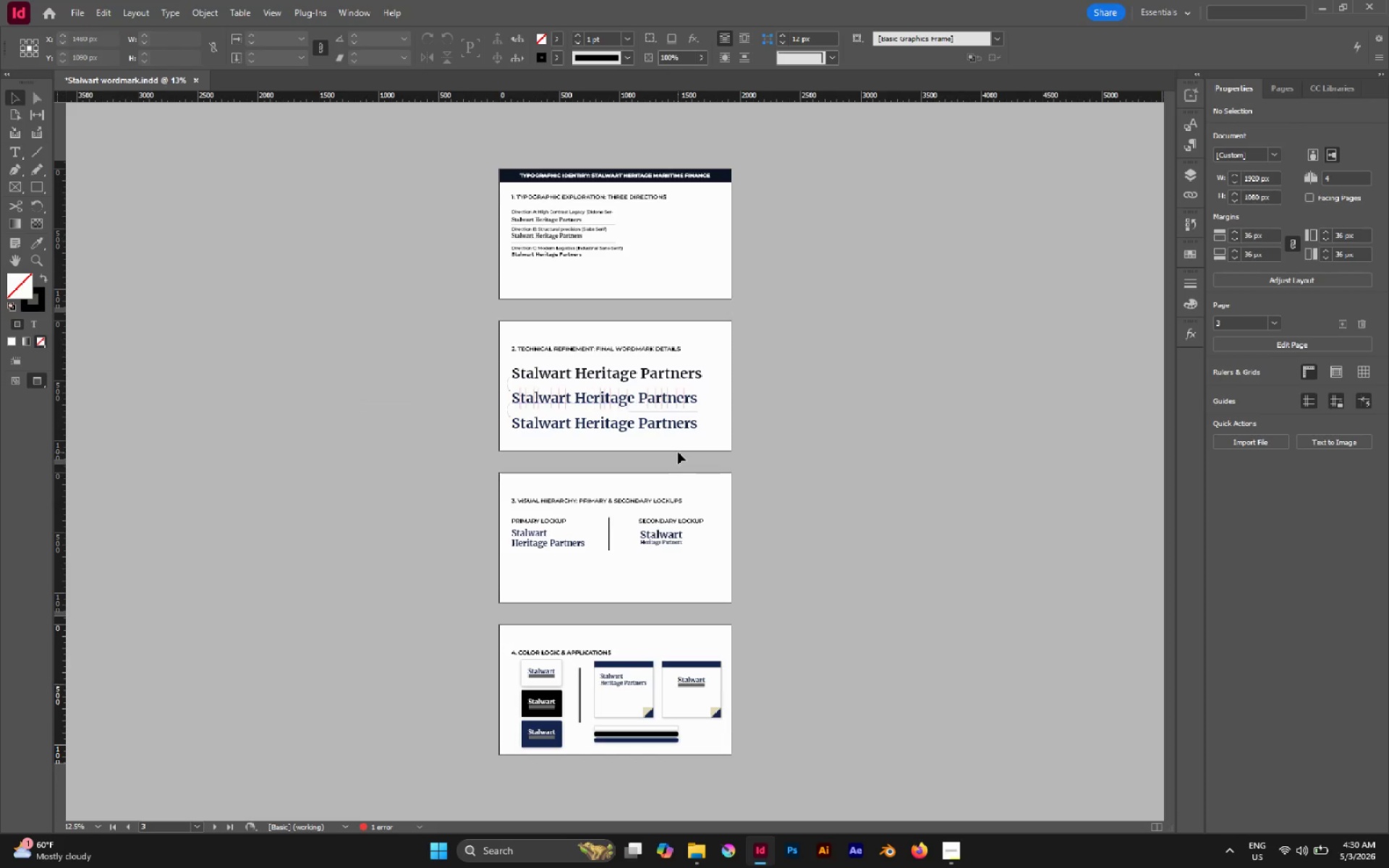 
key(Control+S)
 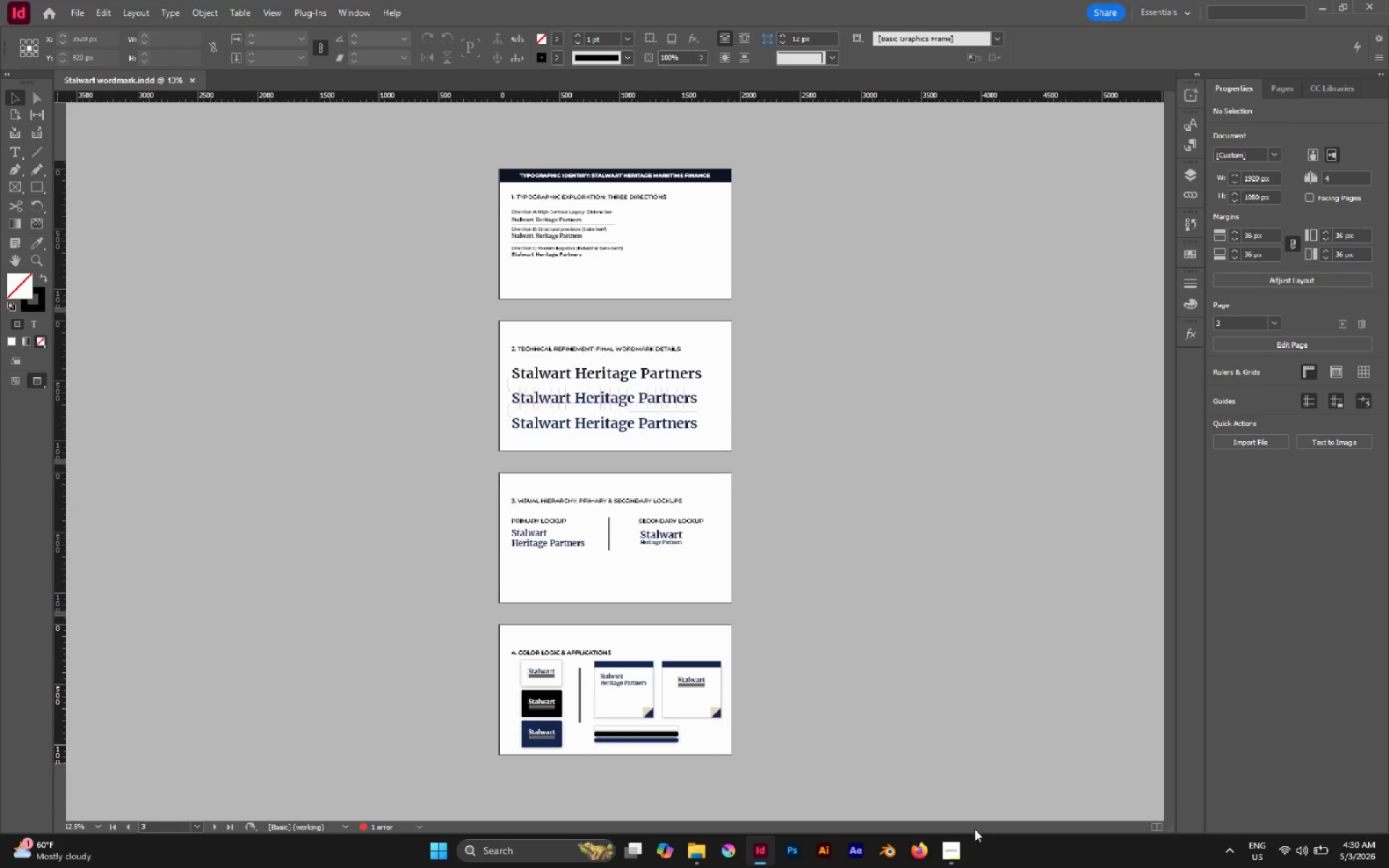 
left_click([959, 839])